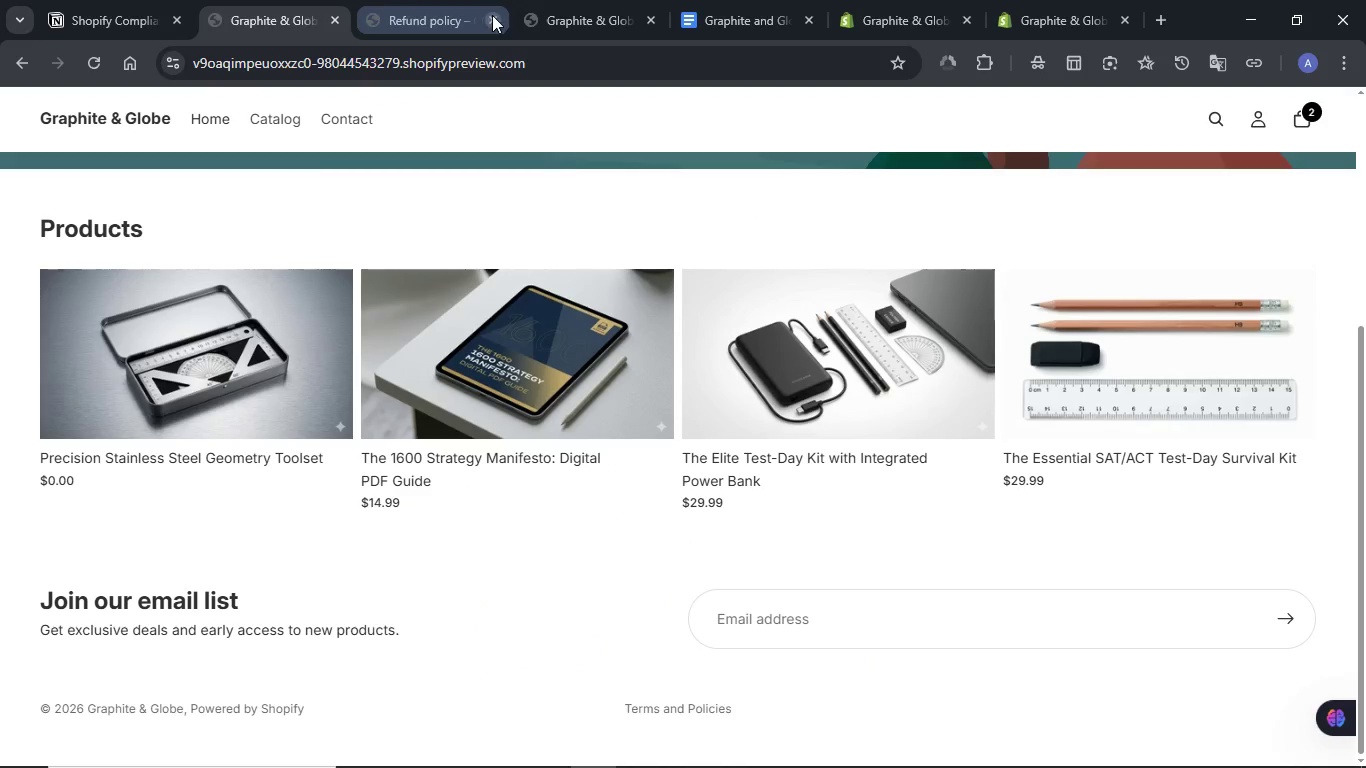 
left_click([492, 15])
 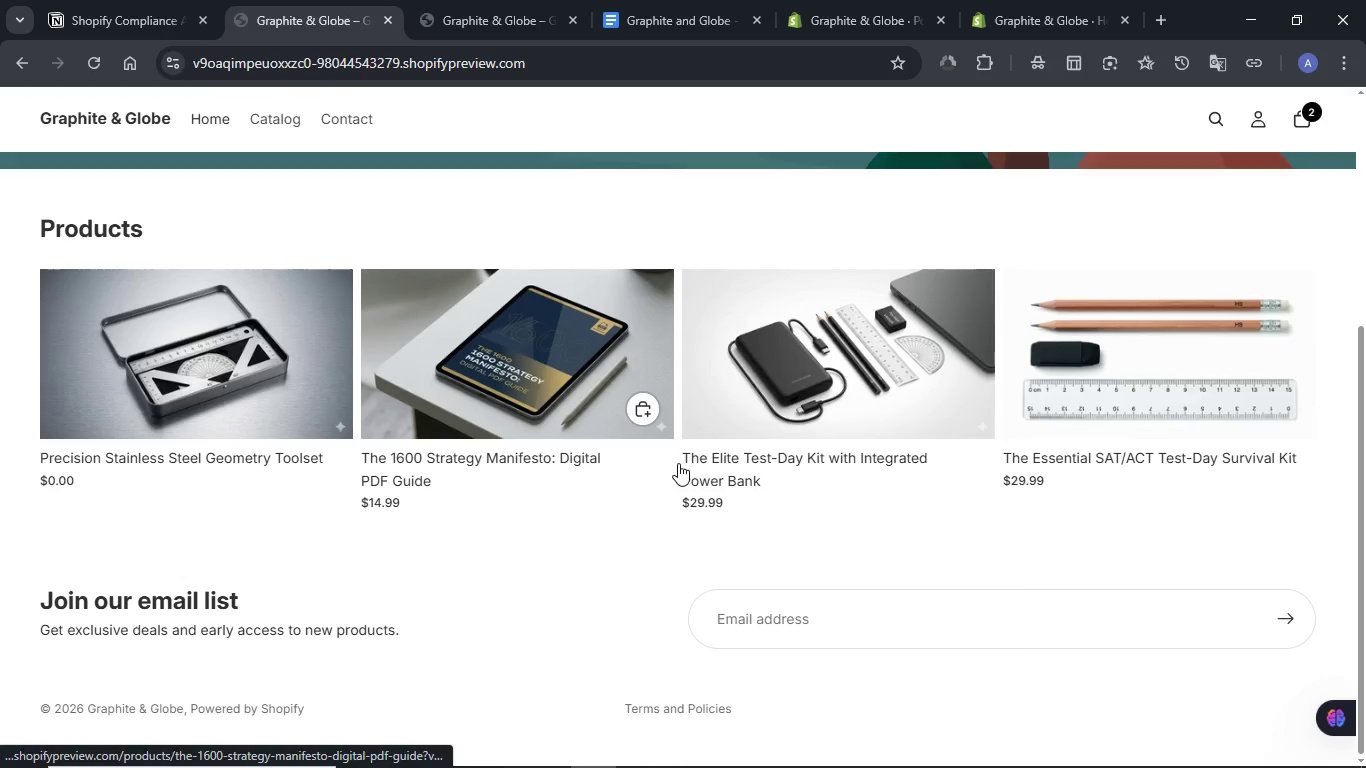 
scroll: coordinate [697, 486], scroll_direction: down, amount: 2.0
 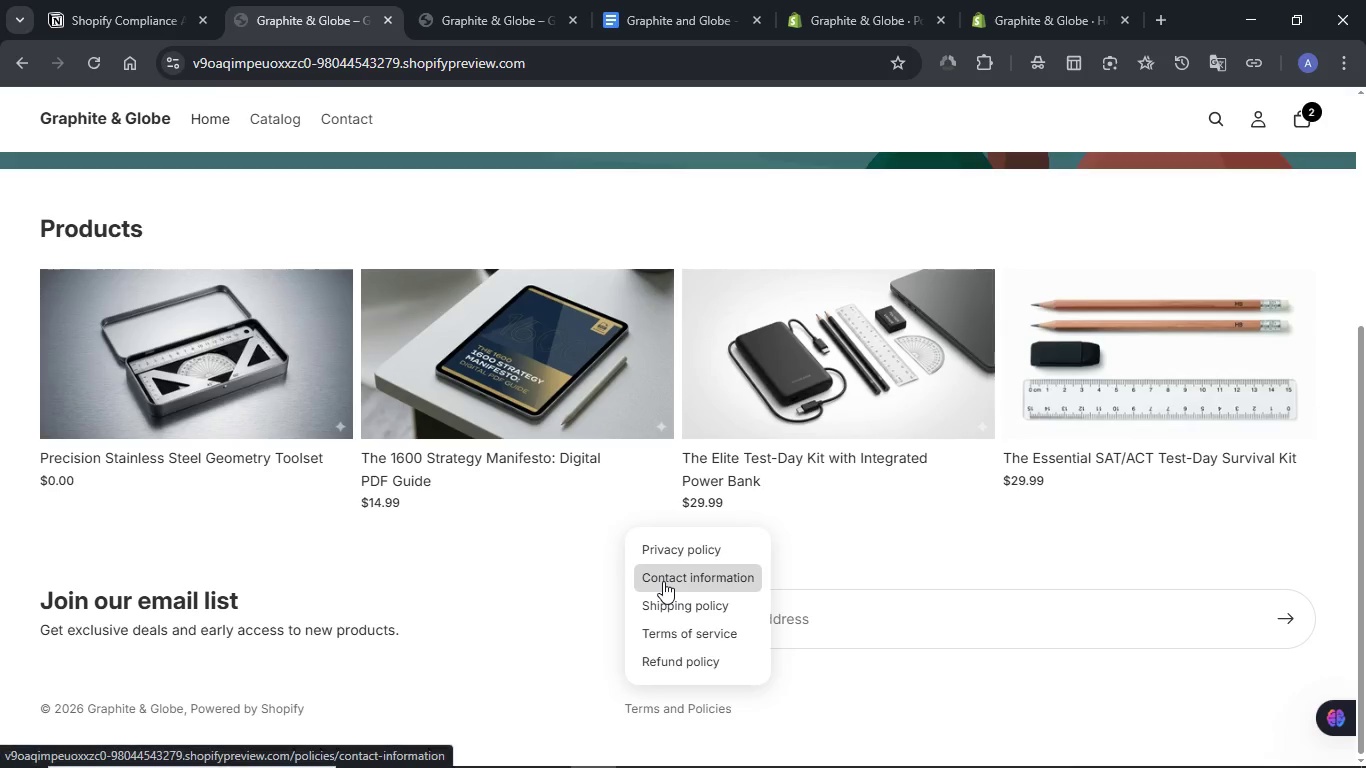 
left_click([662, 549])
 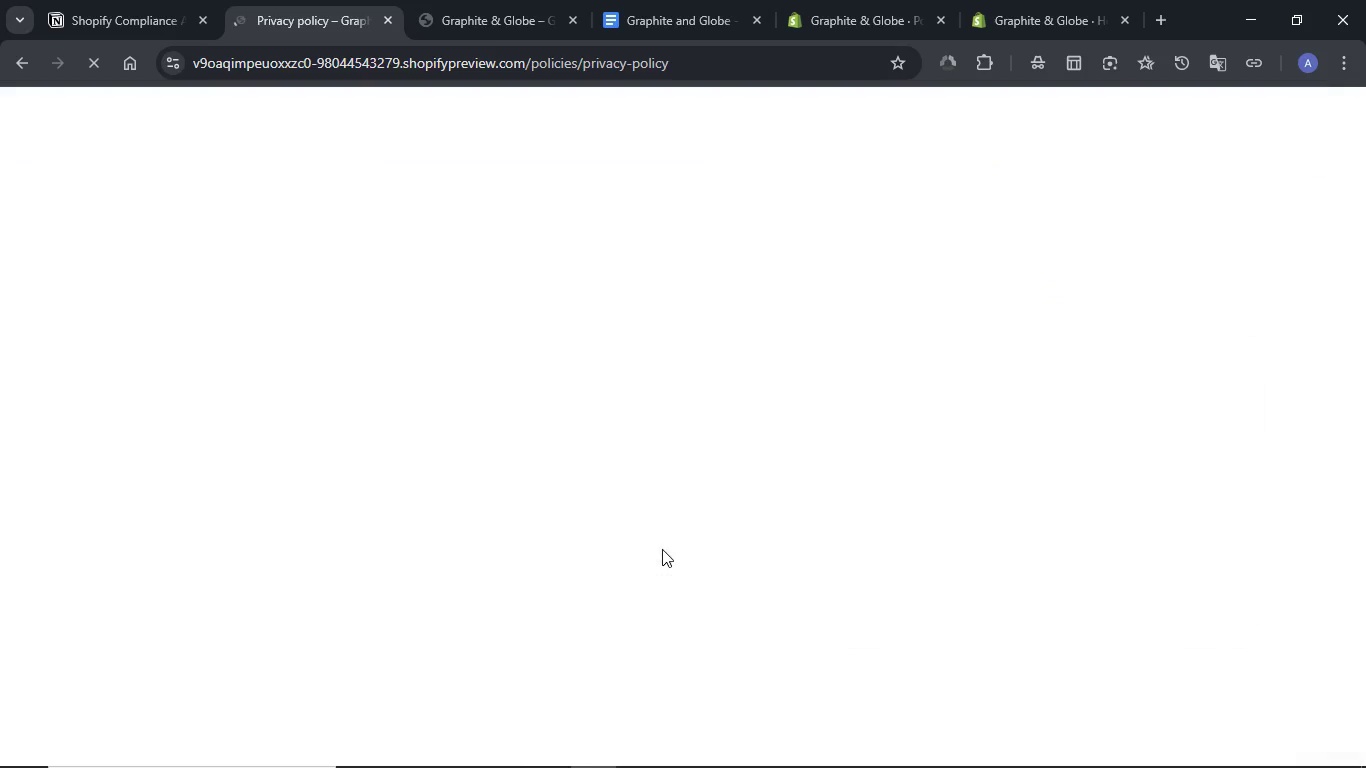 
scroll: coordinate [638, 472], scroll_direction: down, amount: 26.0
 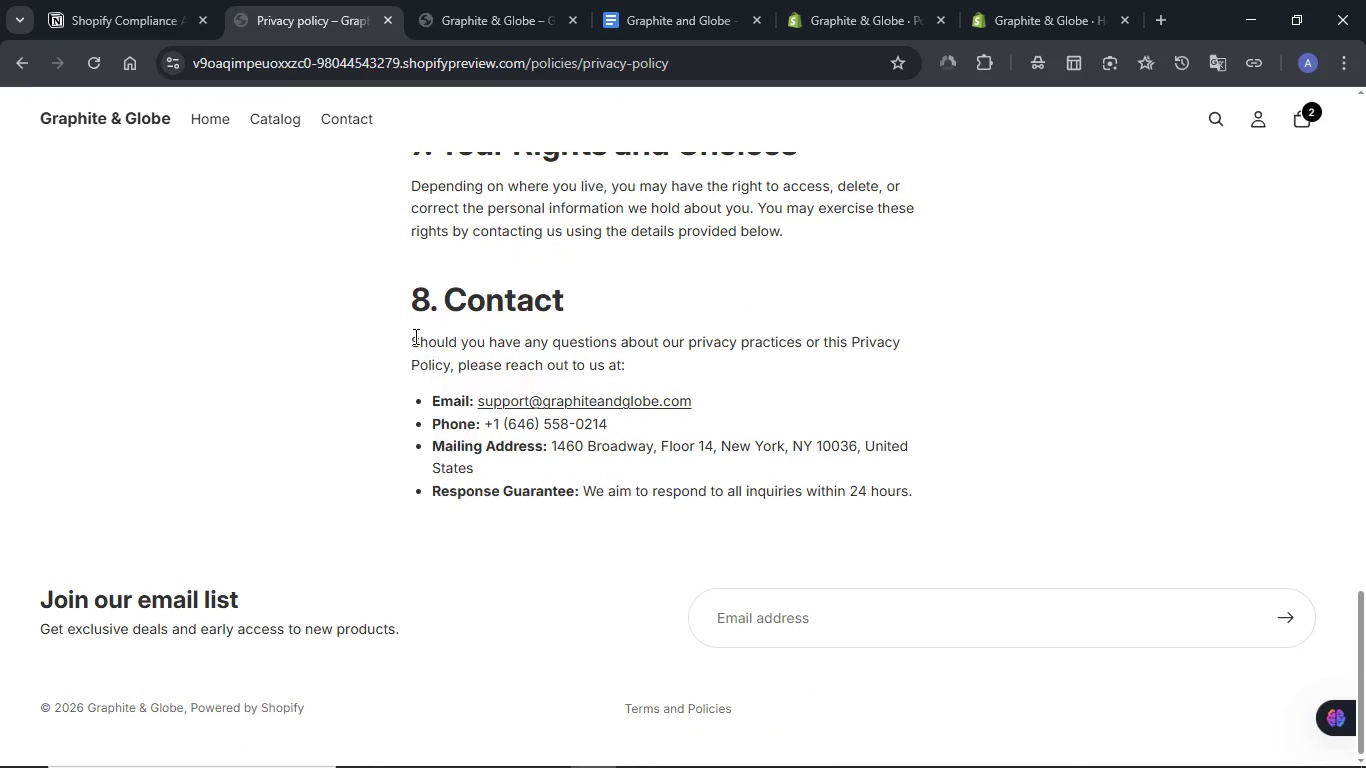 
wait(6.37)
 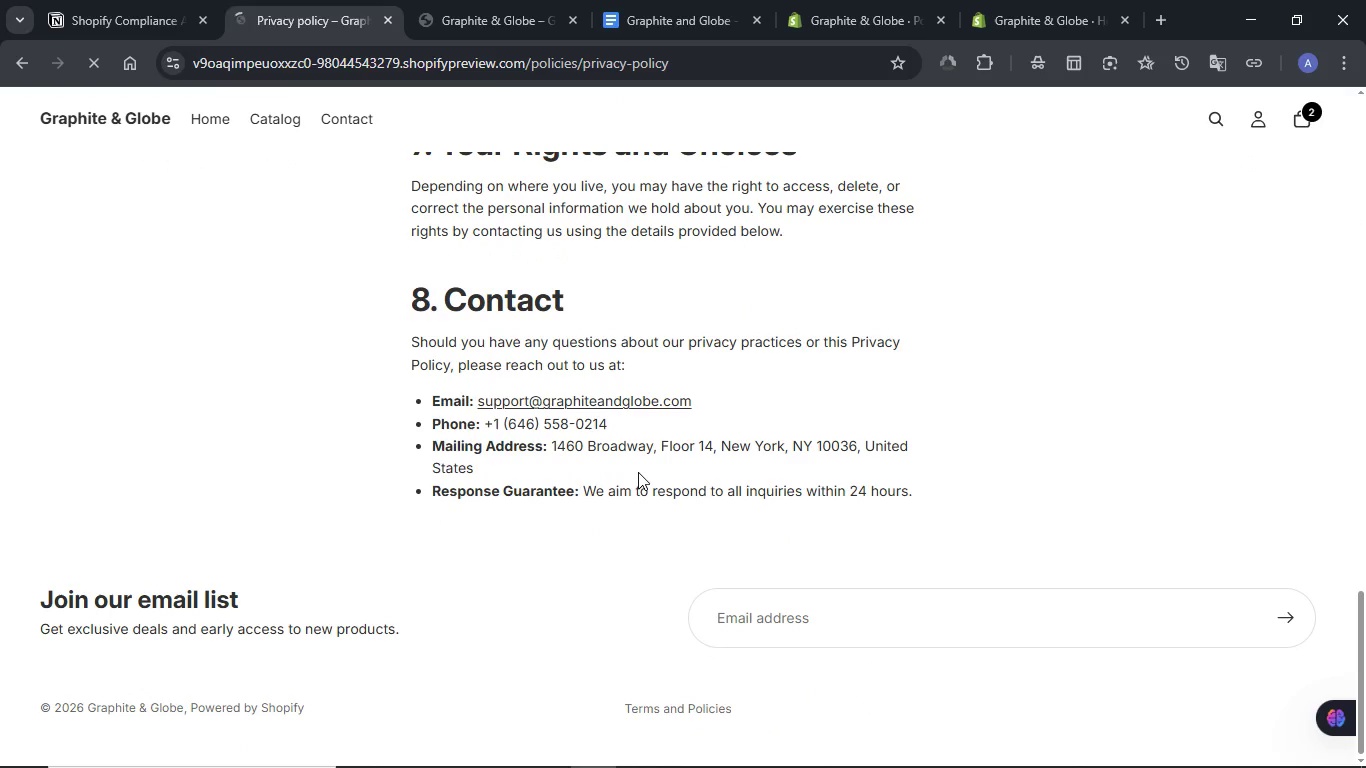 
left_click_drag(start_coordinate=[408, 341], to_coordinate=[921, 486])
 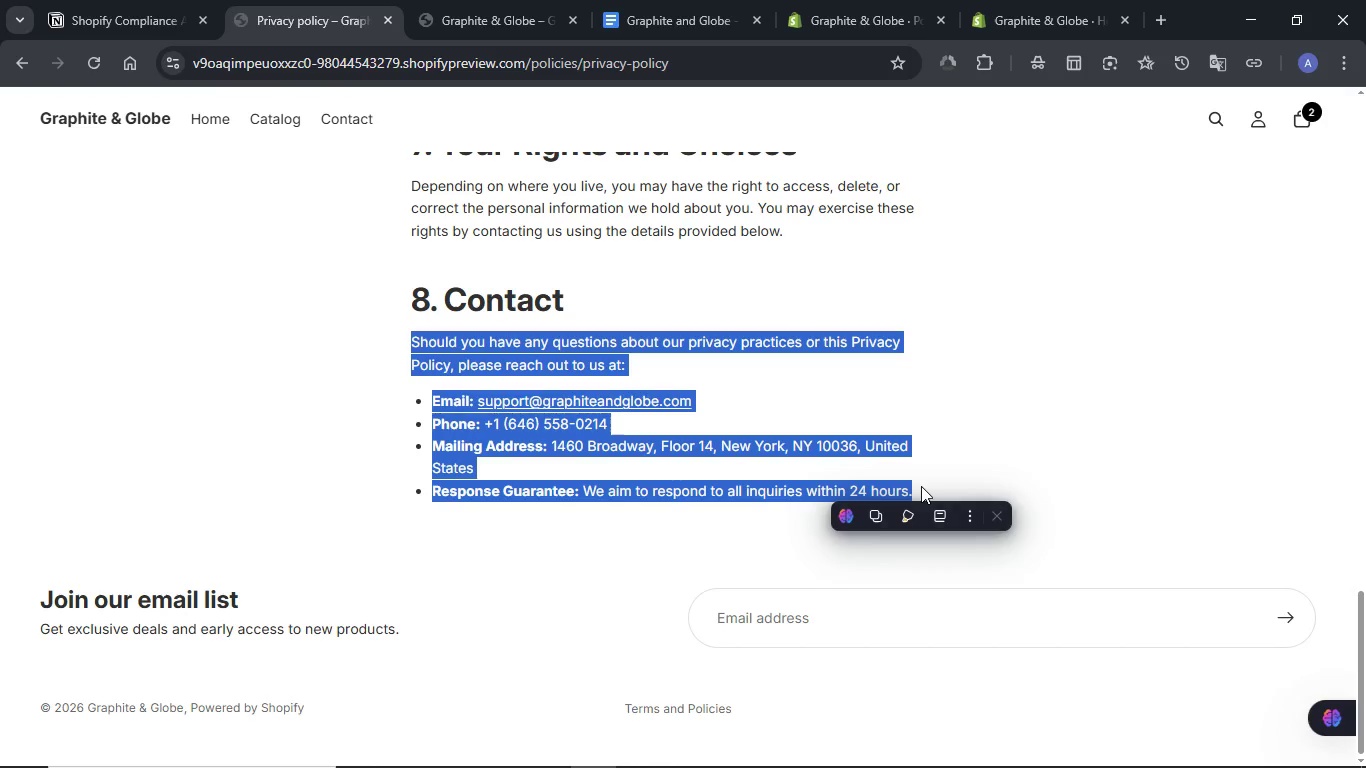 
key(Control+C)
 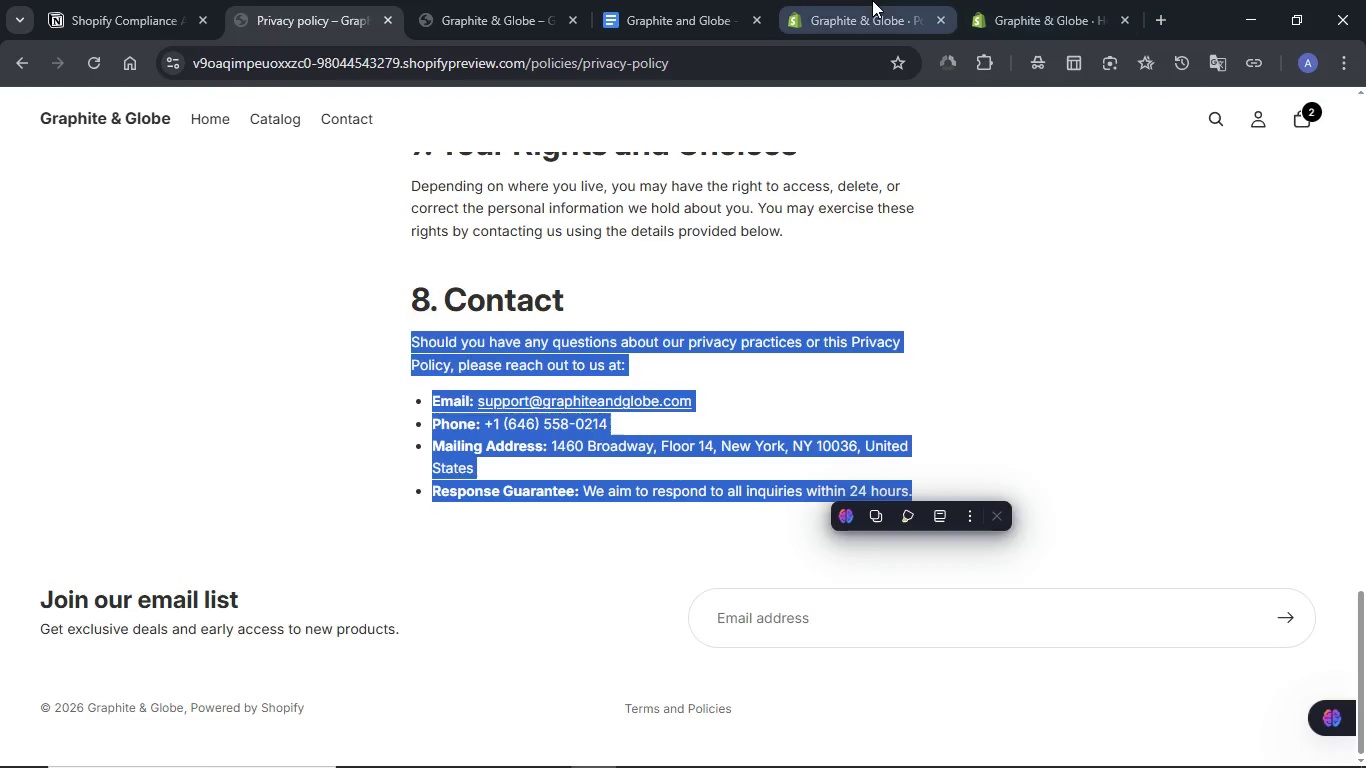 
left_click([872, 0])
 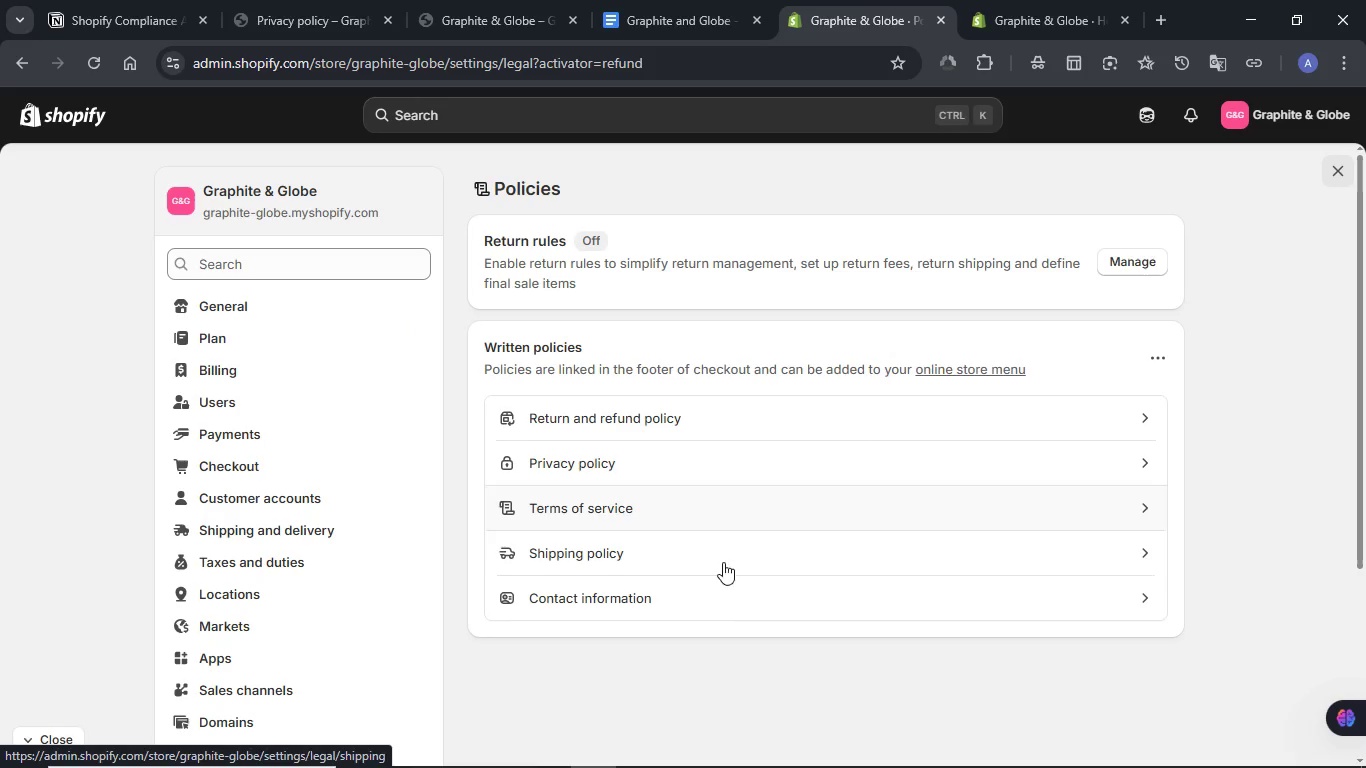 
left_click([723, 600])
 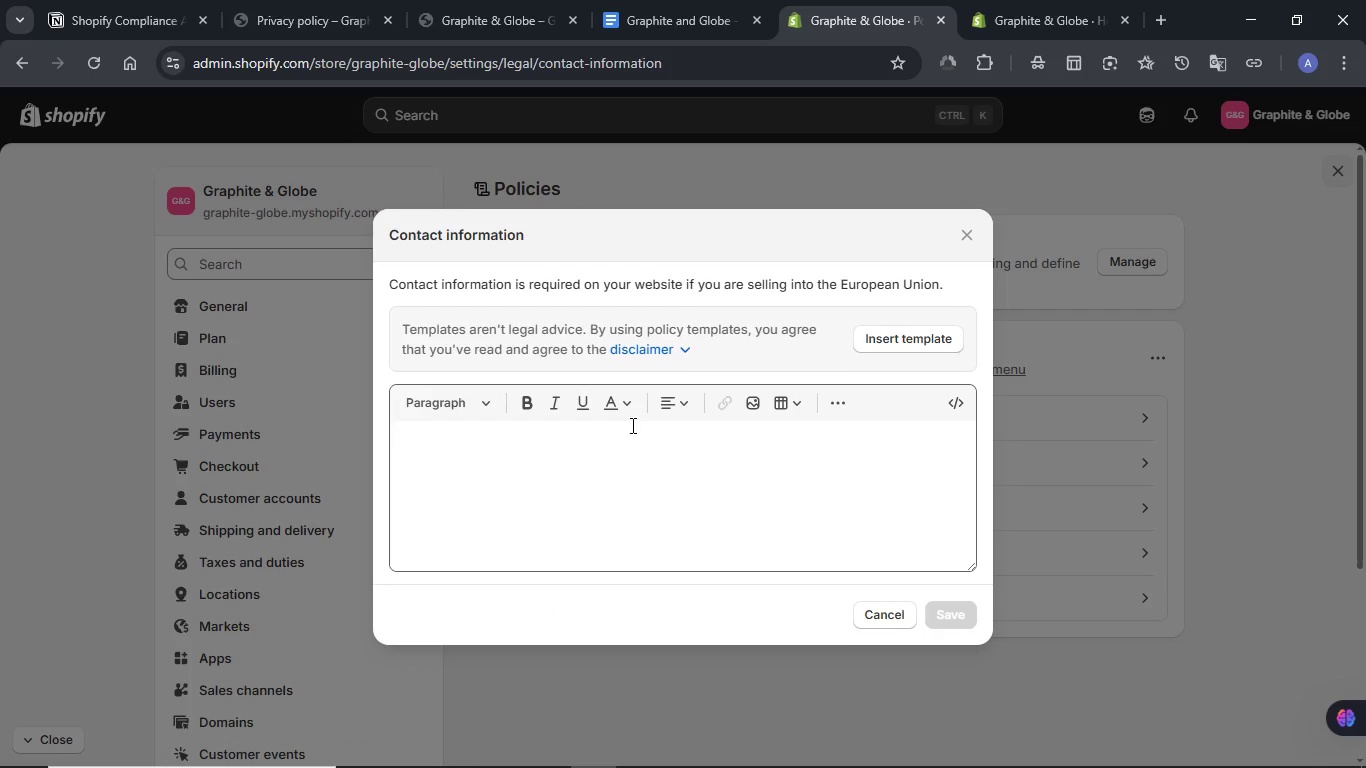 
left_click([599, 479])
 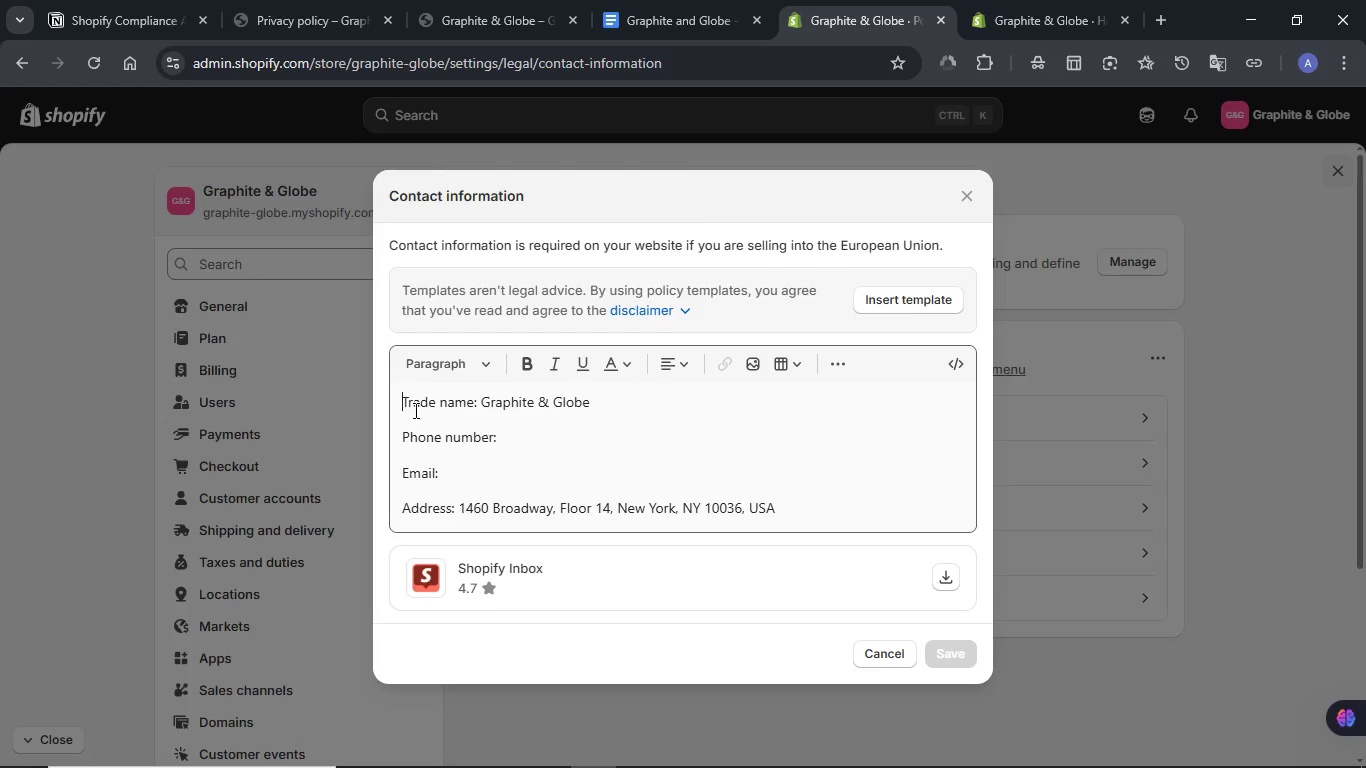 
left_click_drag(start_coordinate=[403, 401], to_coordinate=[827, 532])
 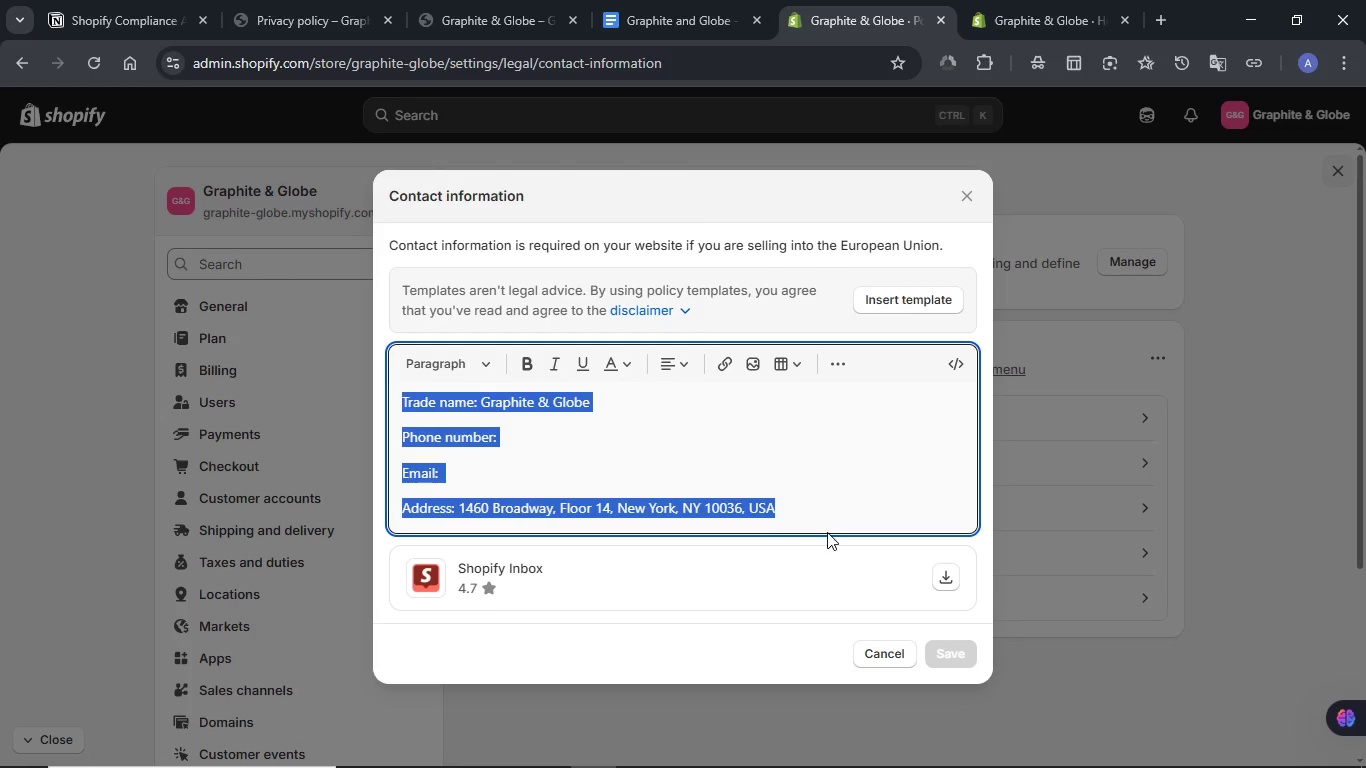 
key(Control+V)
 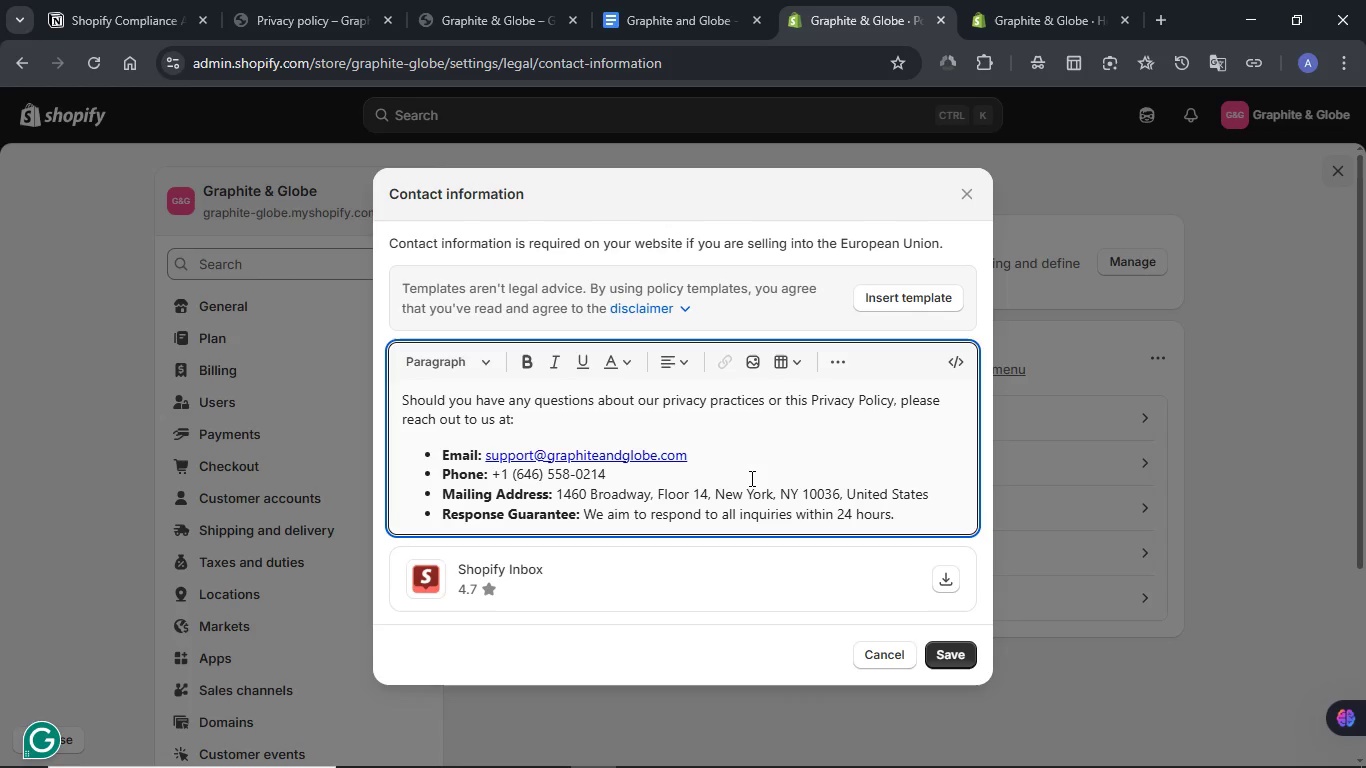 
scroll: coordinate [750, 478], scroll_direction: down, amount: 1.0
 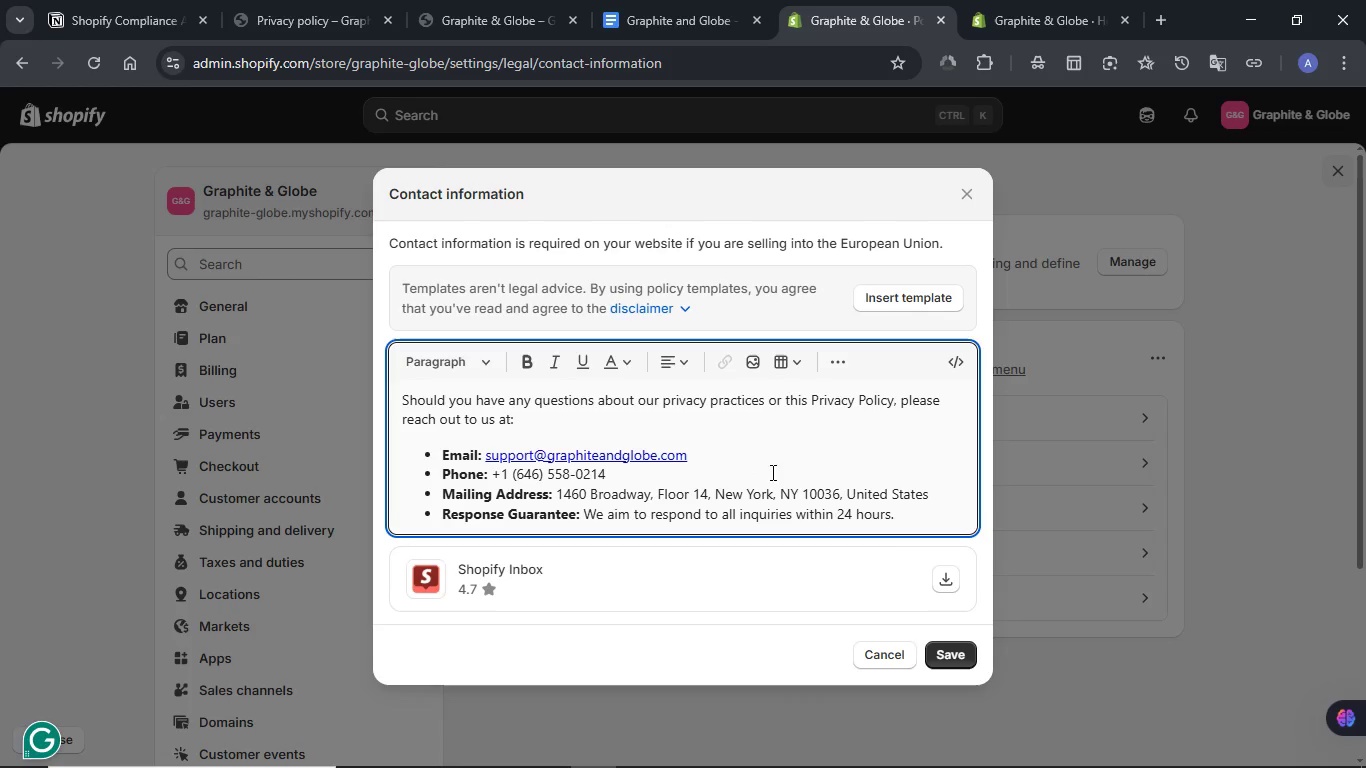 
left_click([959, 649])
 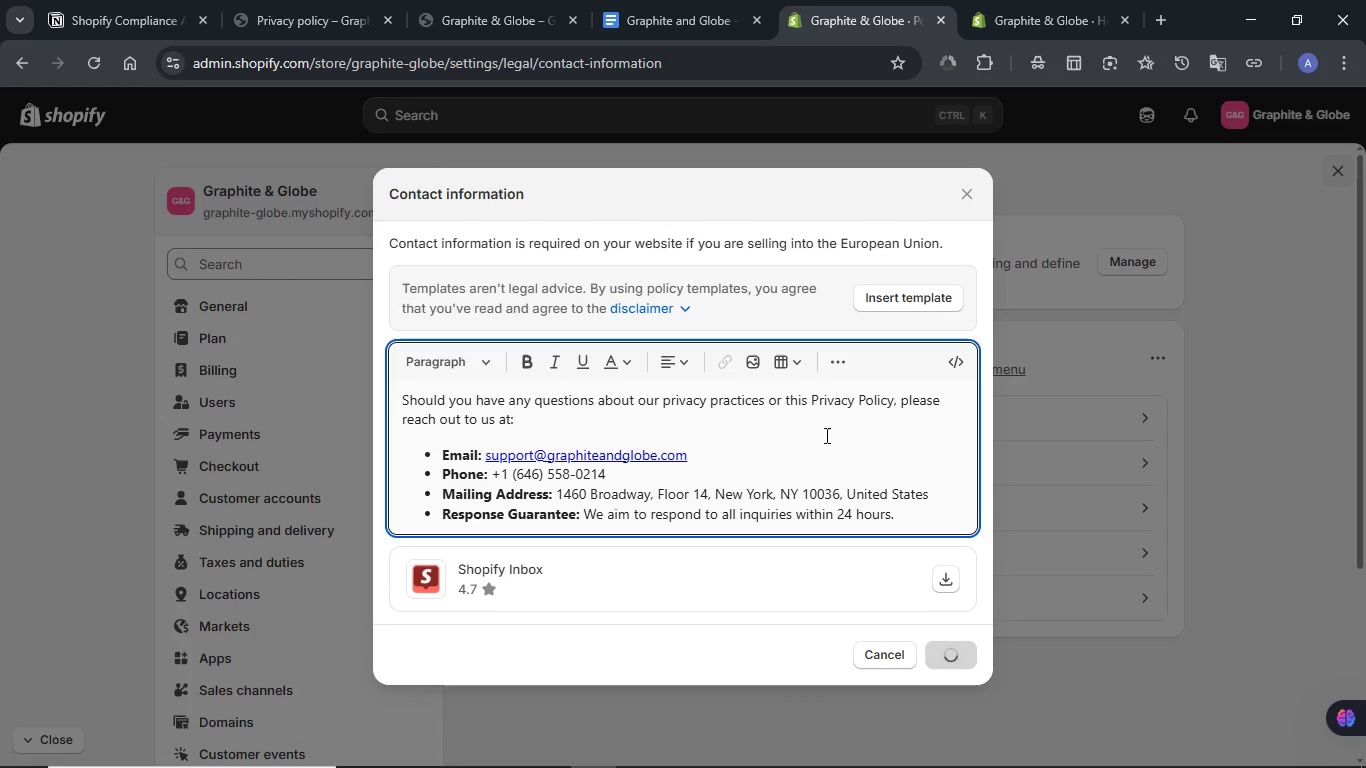 
mouse_move([812, 394])
 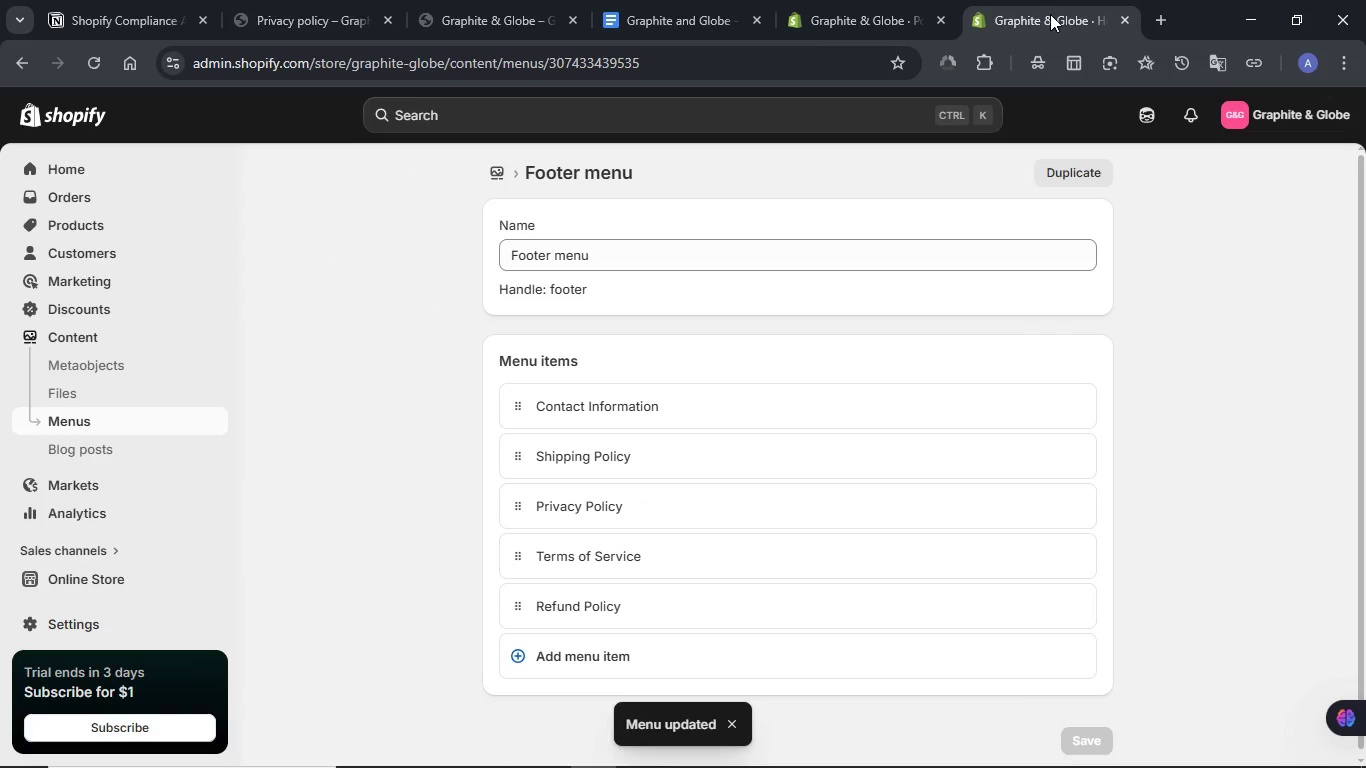 
left_click([1051, 14])
 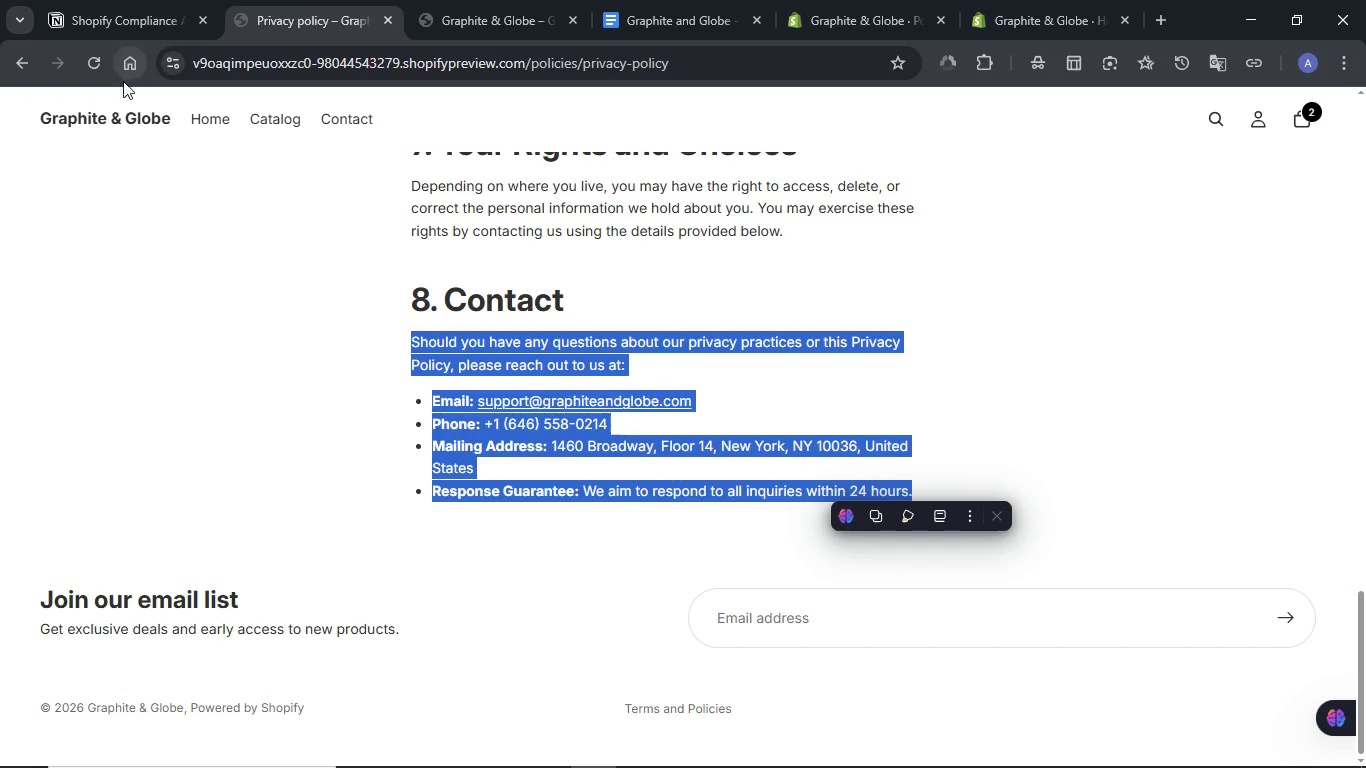 
left_click([97, 63])
 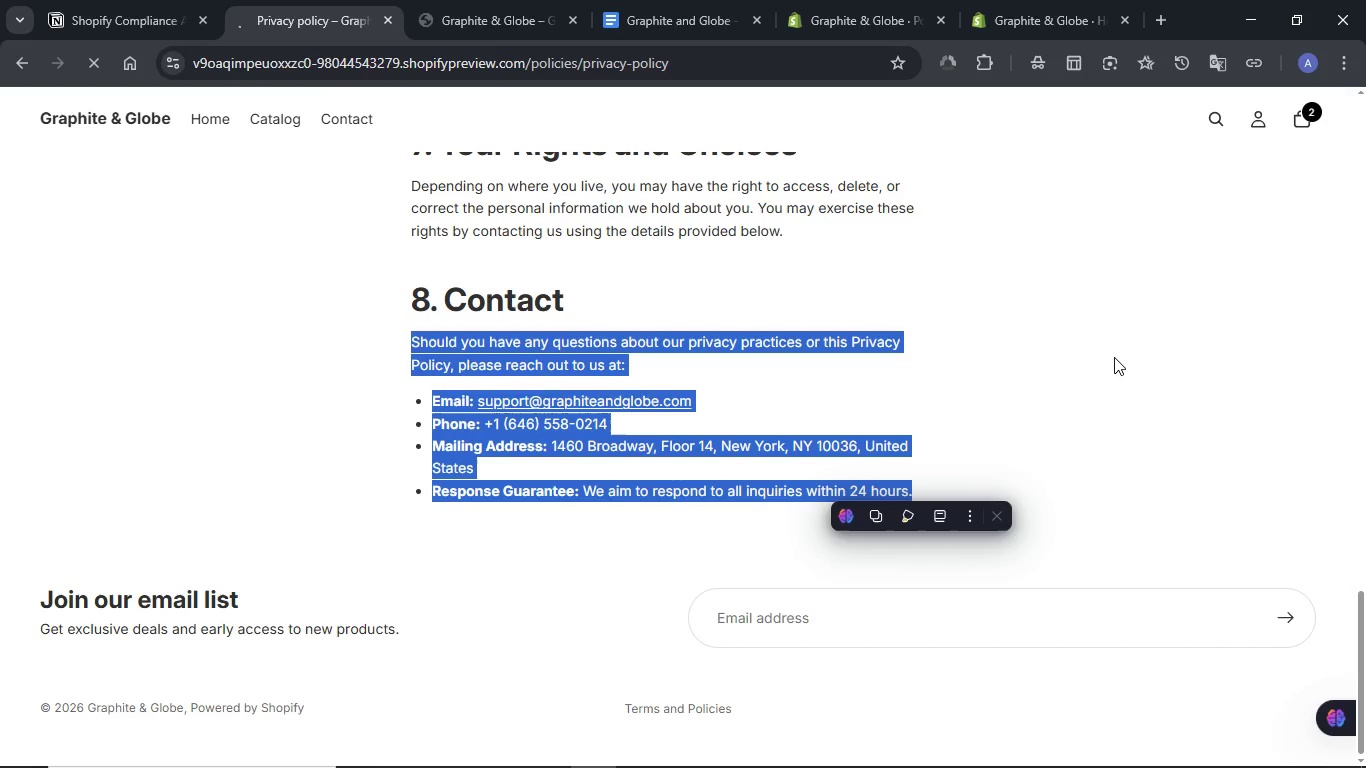 
left_click([1114, 357])
 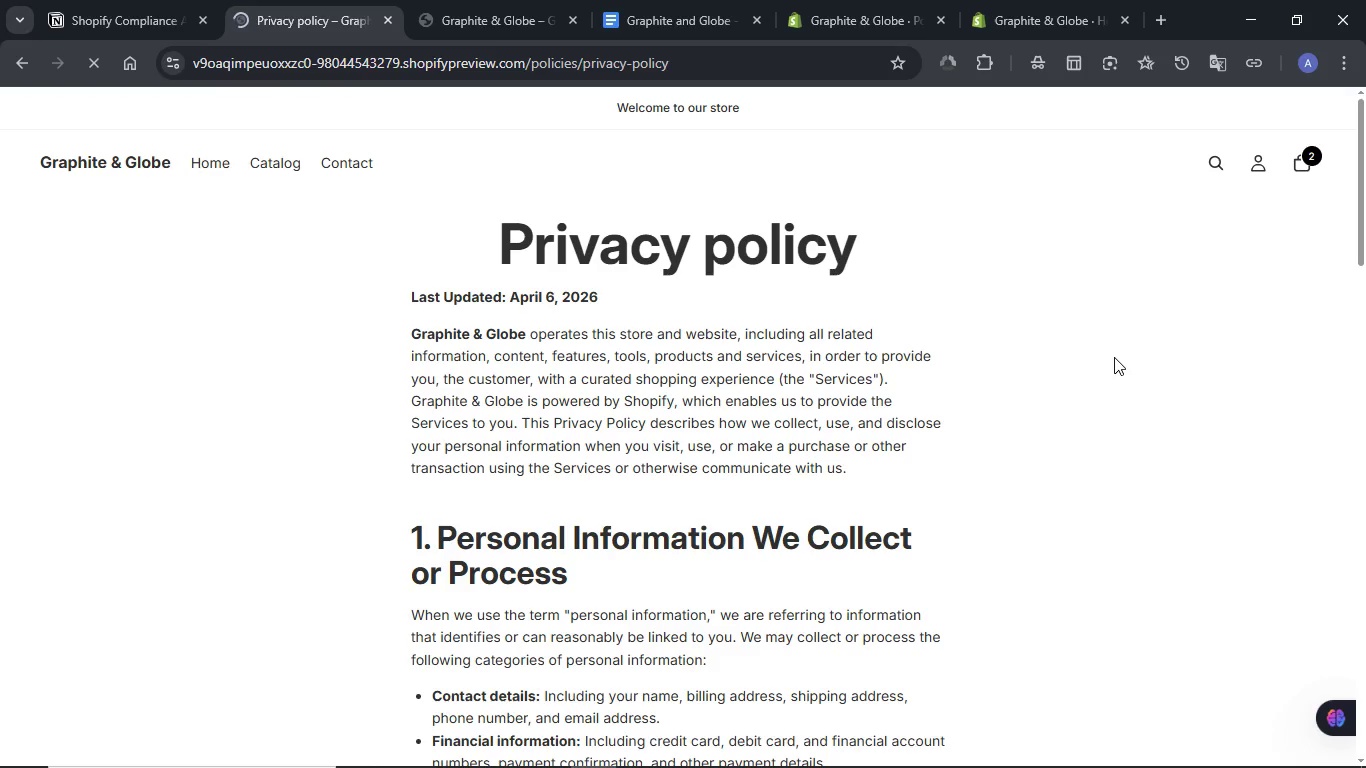 
wait(9.33)
 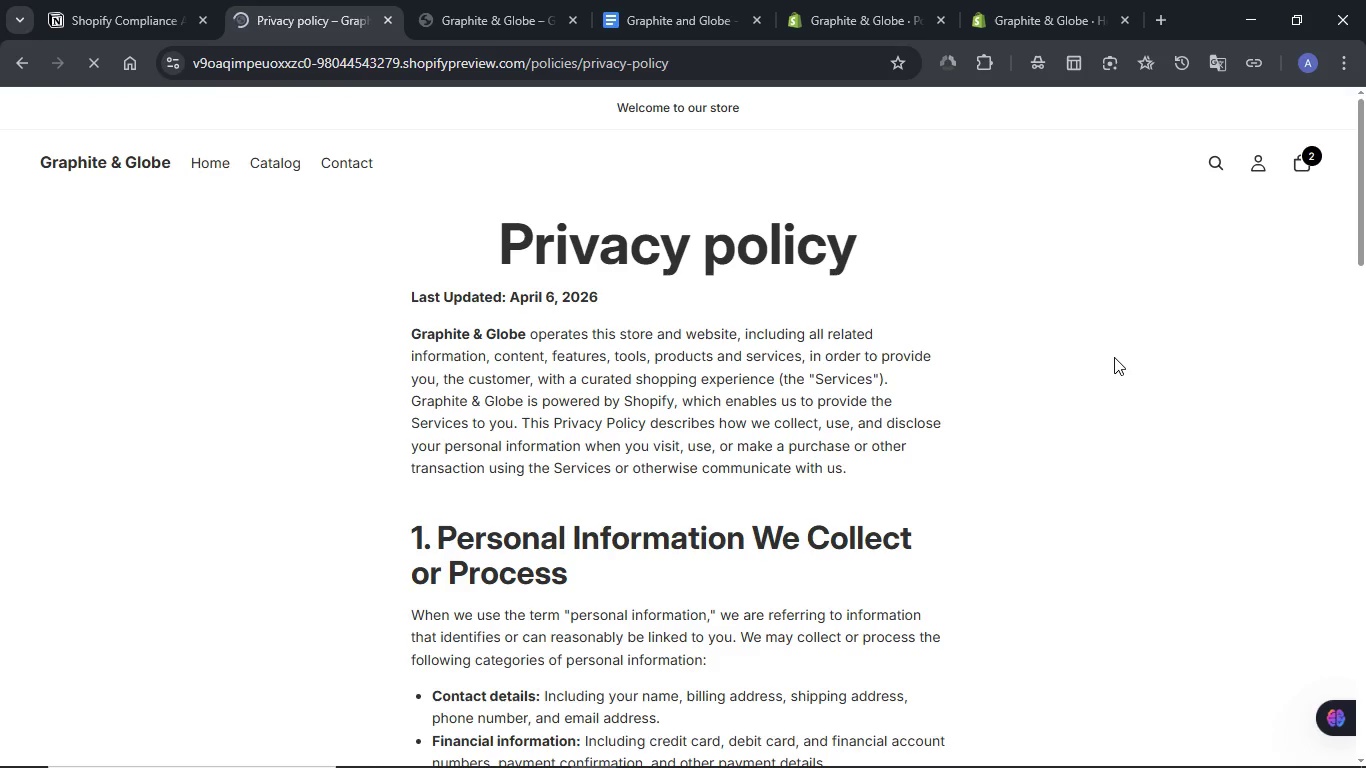 
scroll: coordinate [668, 493], scroll_direction: down, amount: 2.0
 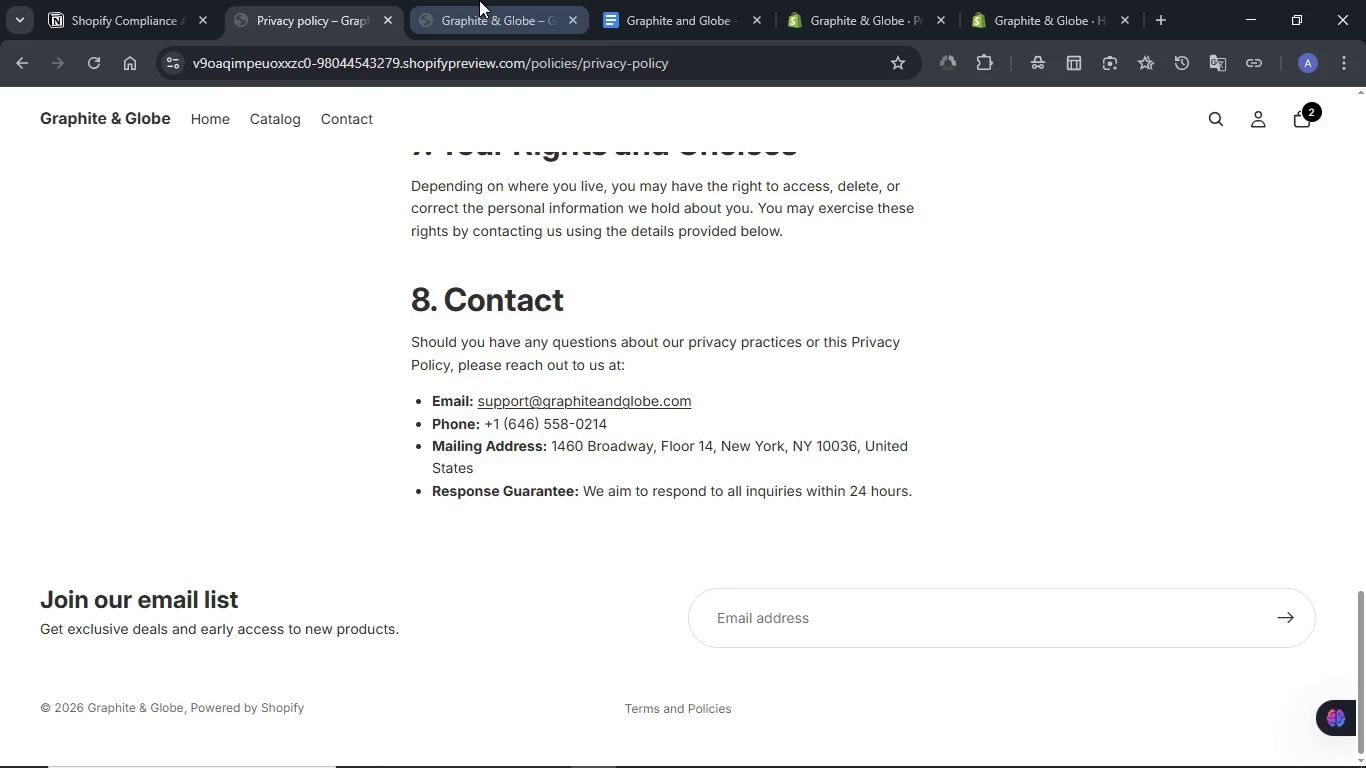 
left_click([479, 0])
 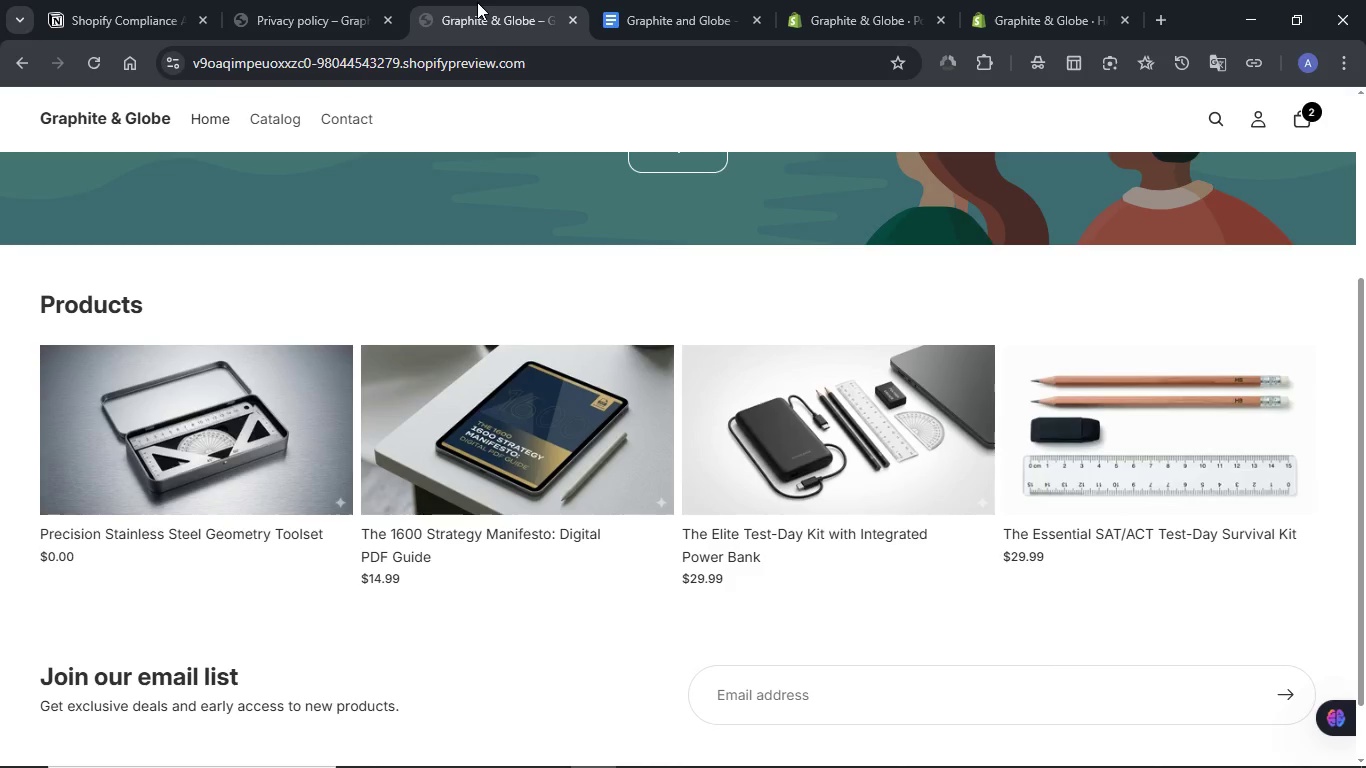 
right_click([477, 16])
 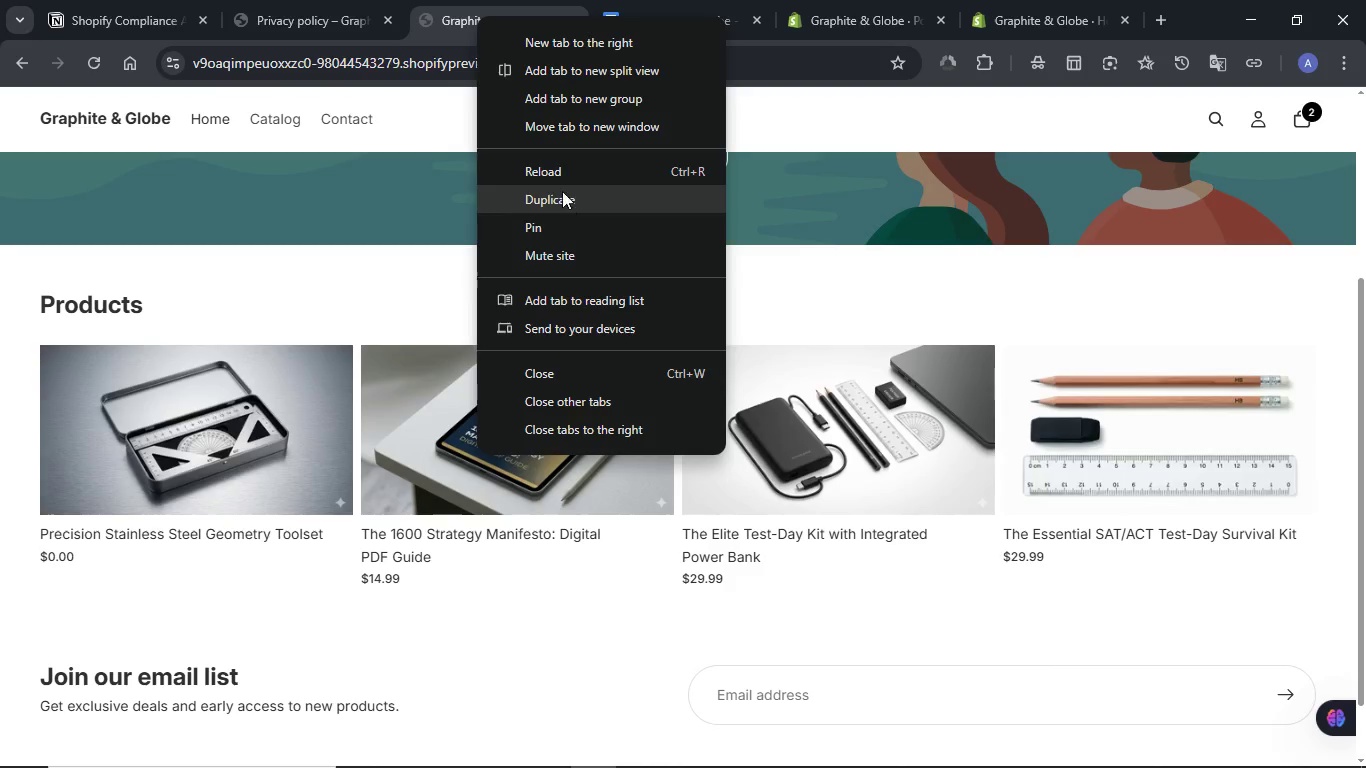 
left_click([562, 191])
 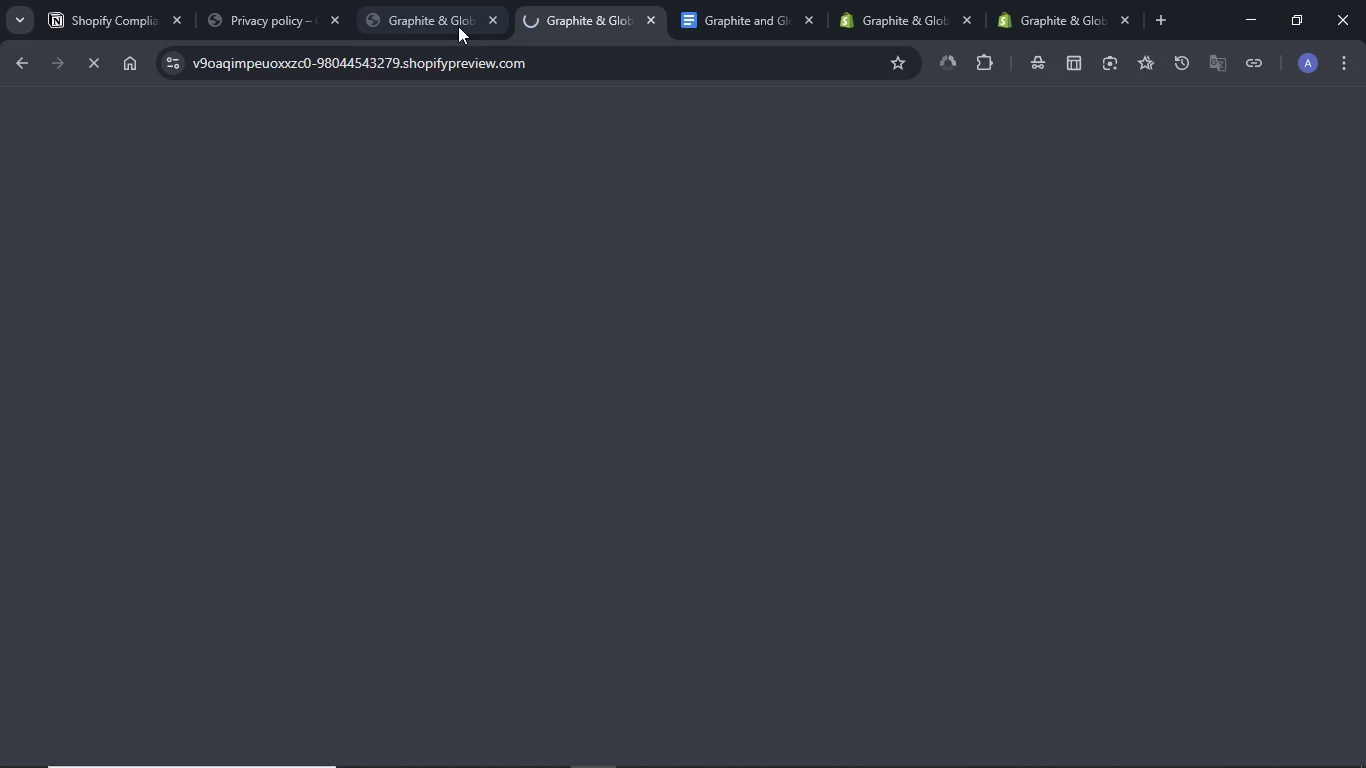 
left_click([299, 18])
 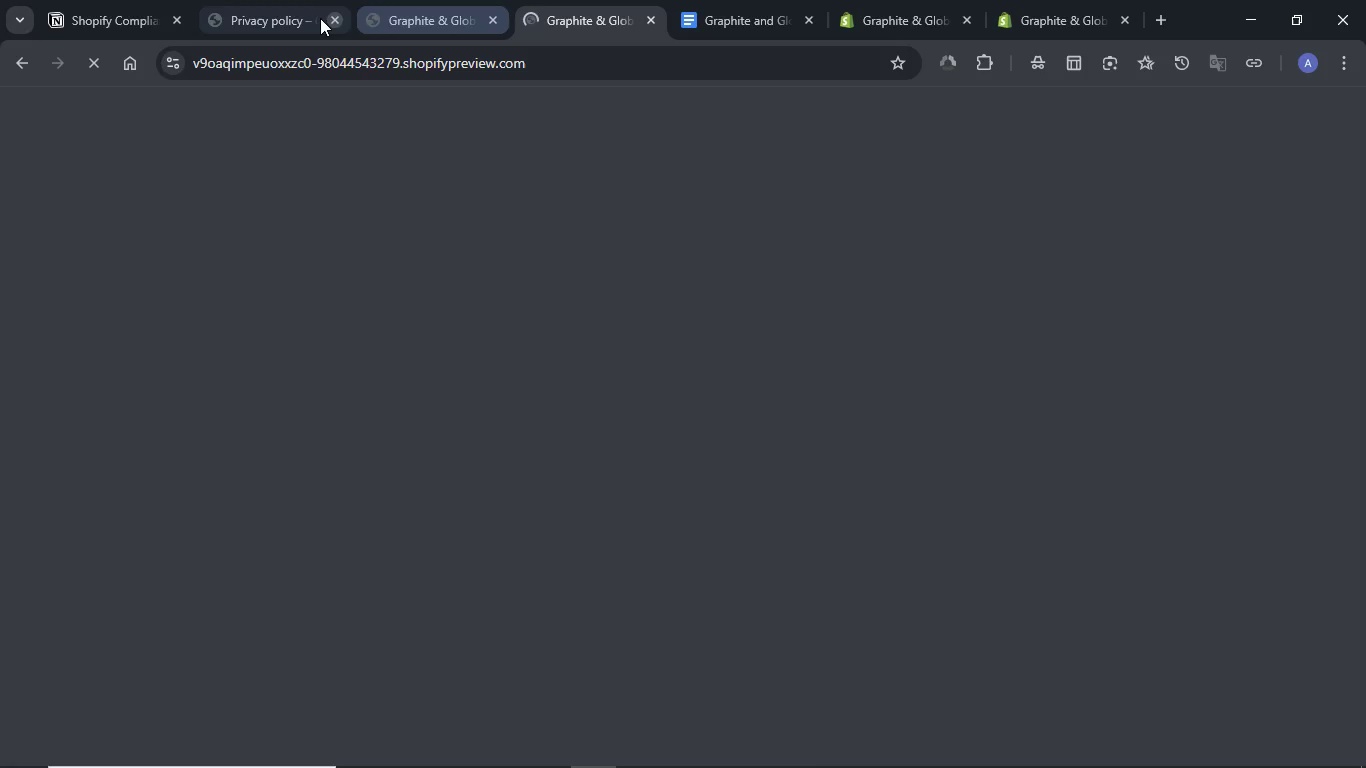 
left_click([333, 20])
 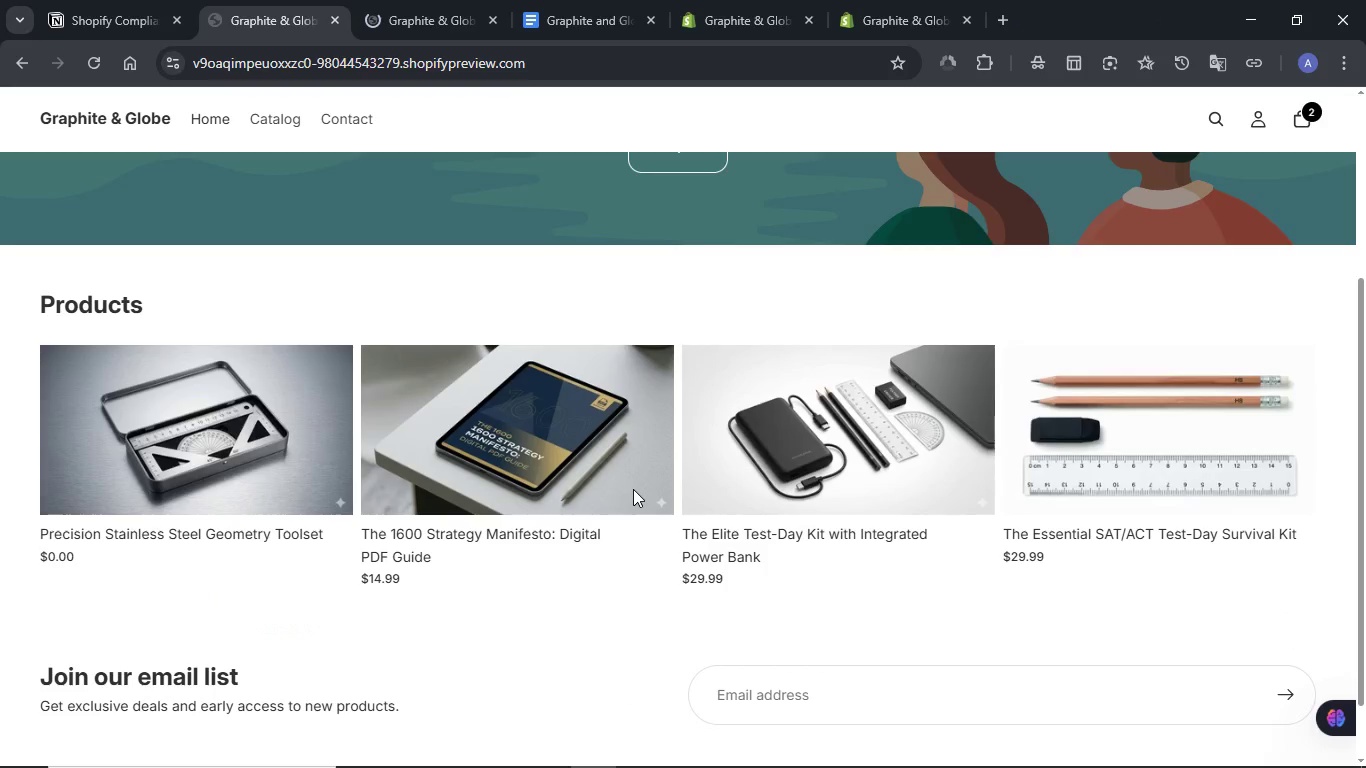 
scroll: coordinate [632, 623], scroll_direction: down, amount: 5.0
 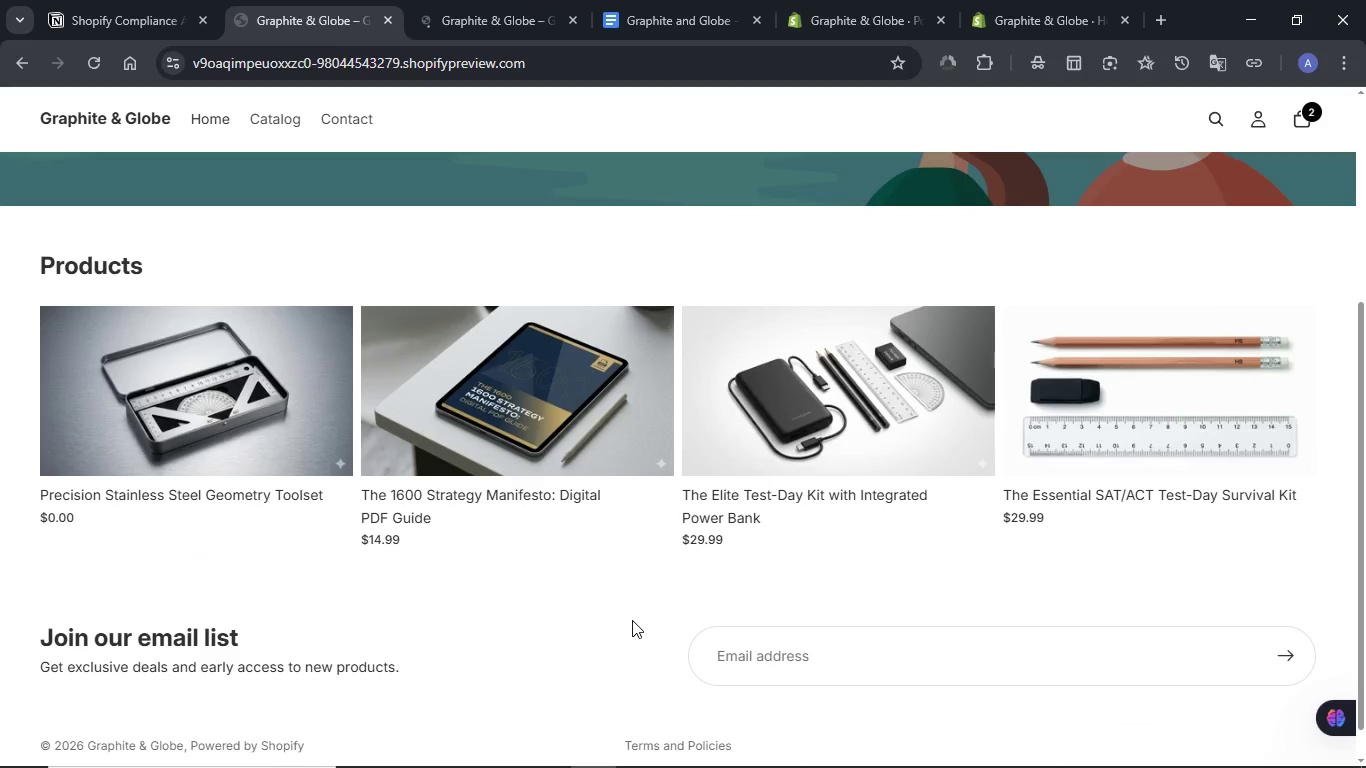 
mouse_move([667, 669])
 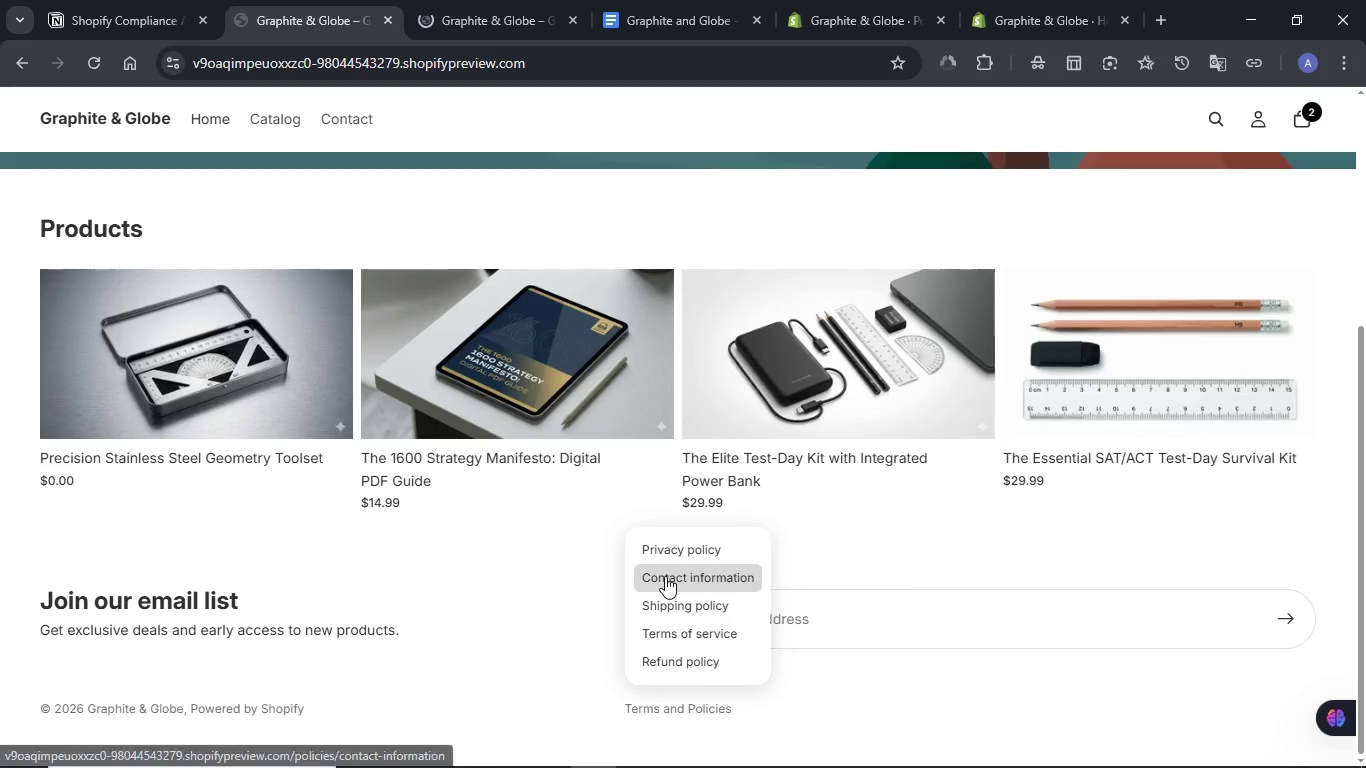 
right_click([665, 576])
 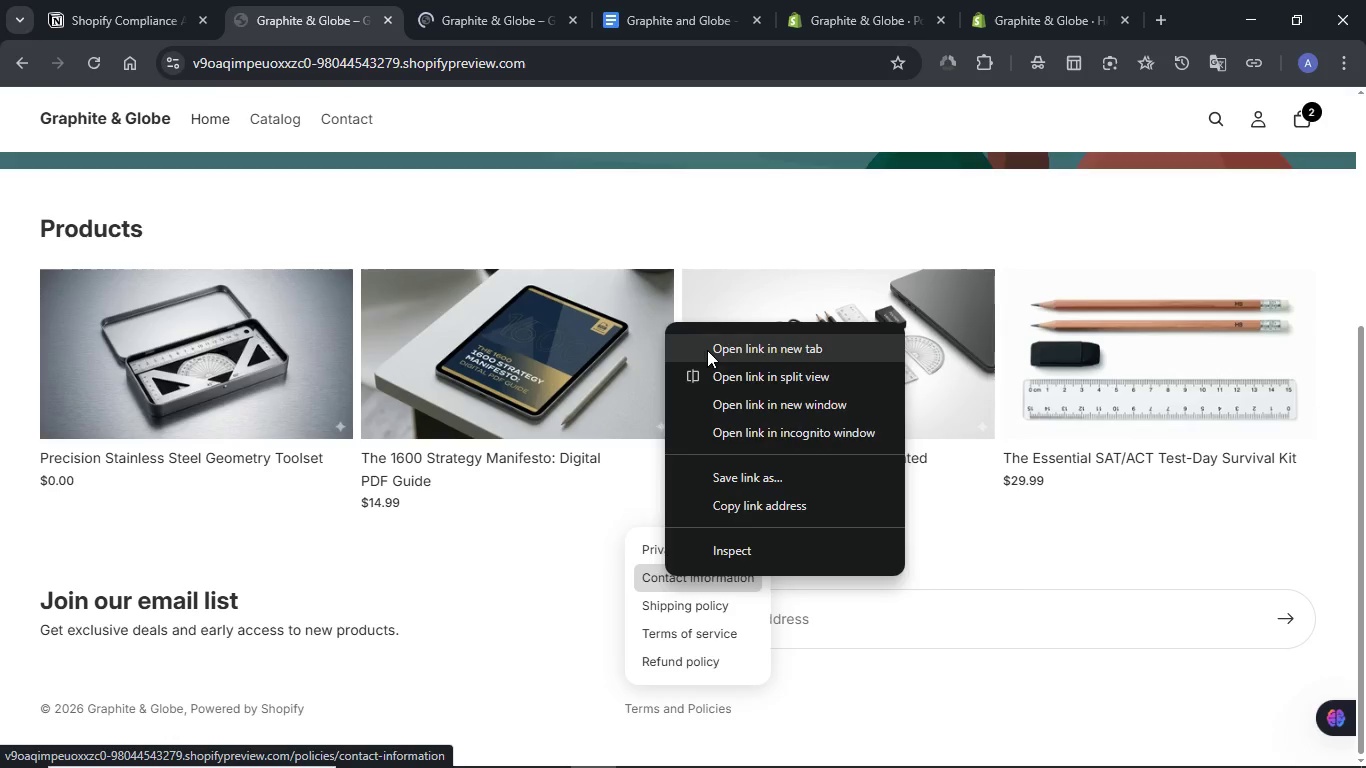 
left_click([707, 350])
 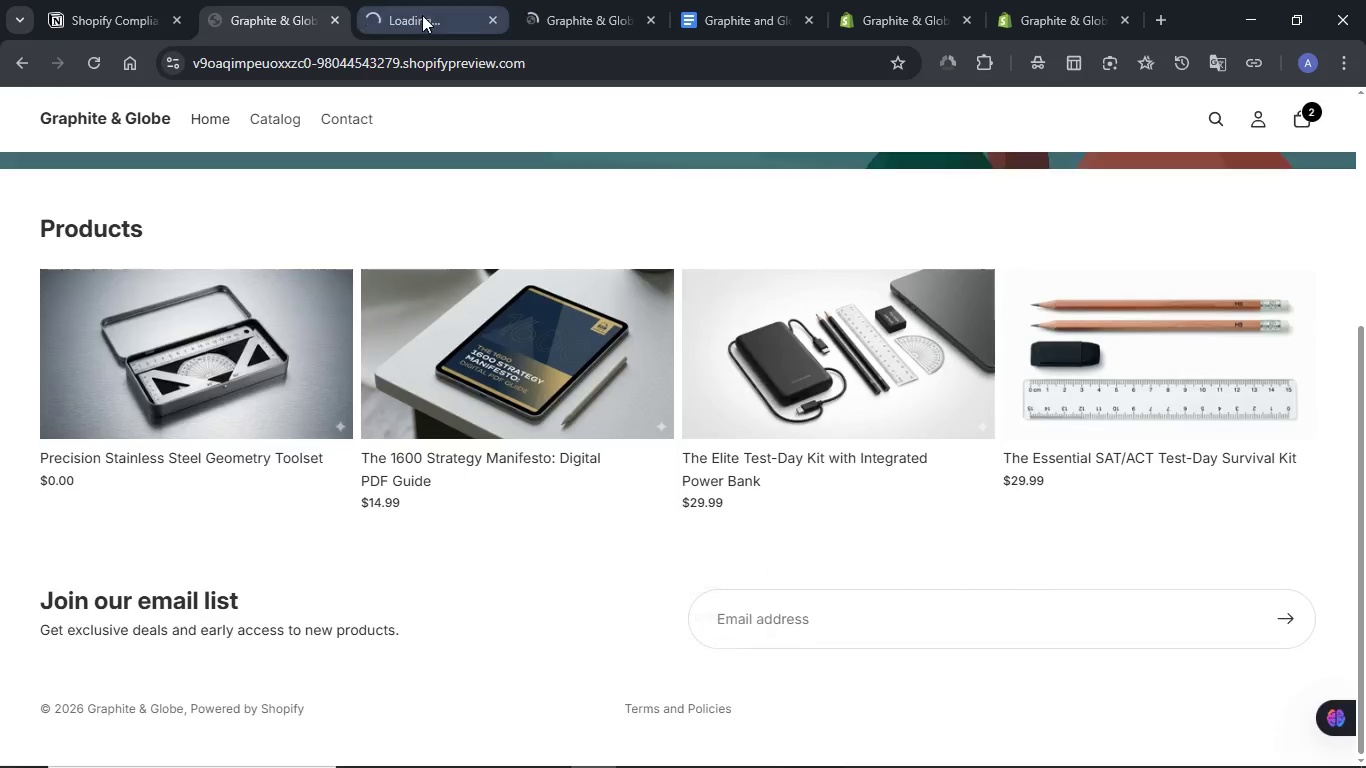 
left_click([422, 15])
 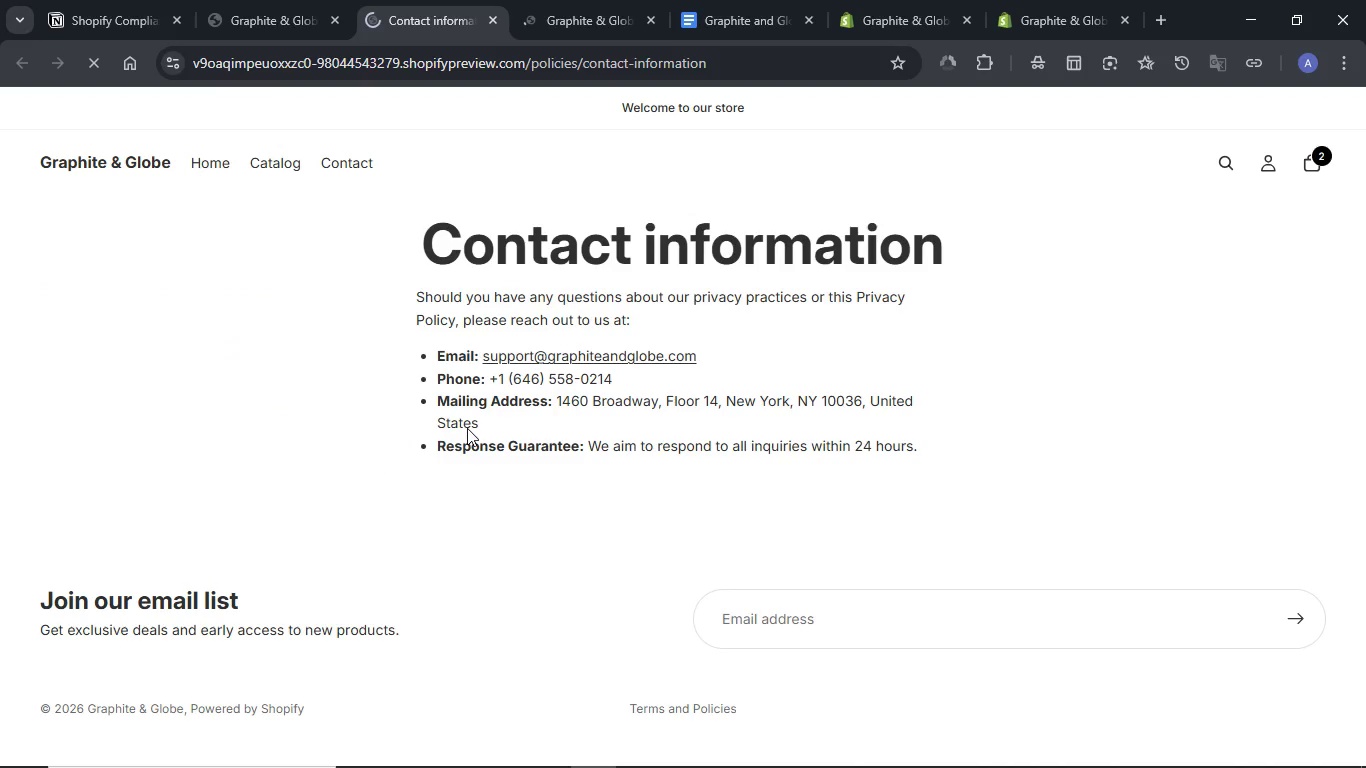 
wait(5.08)
 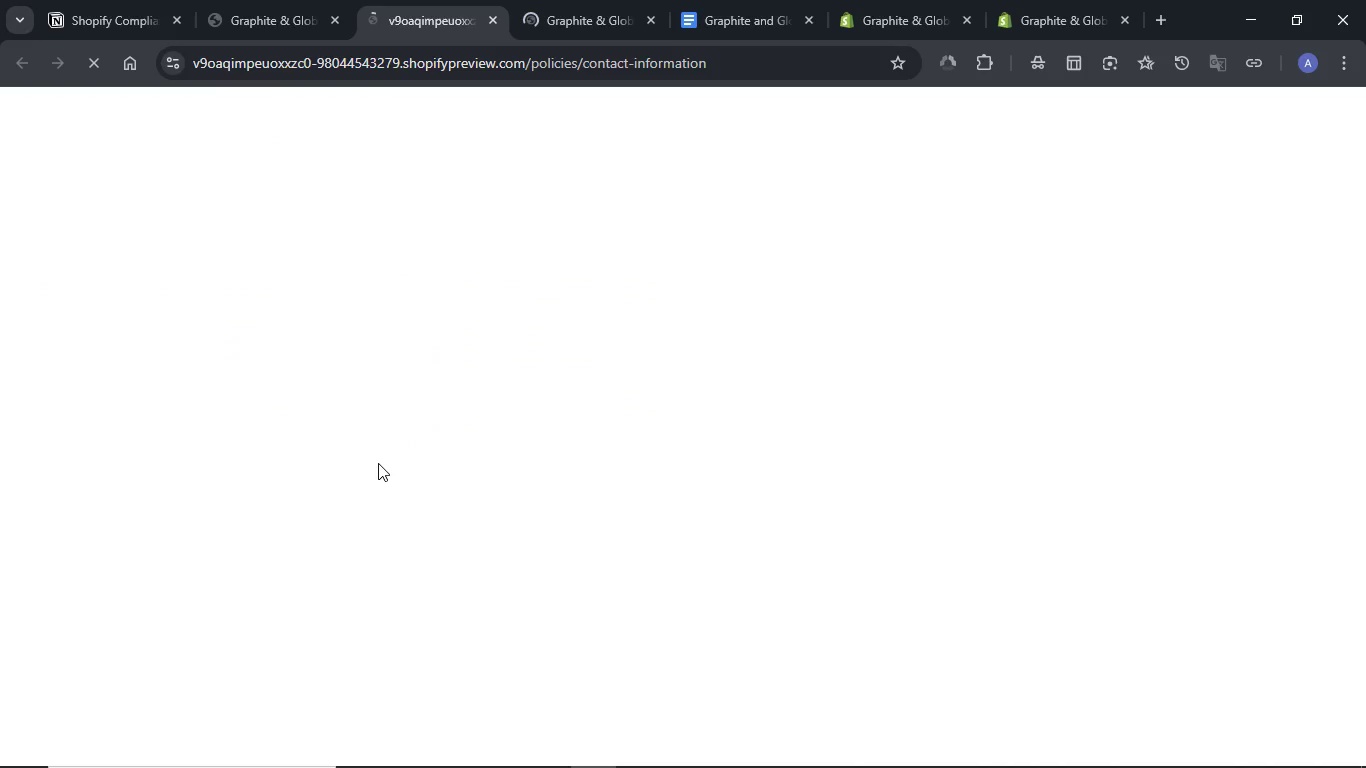 
scroll: coordinate [617, 387], scroll_direction: down, amount: 2.0
 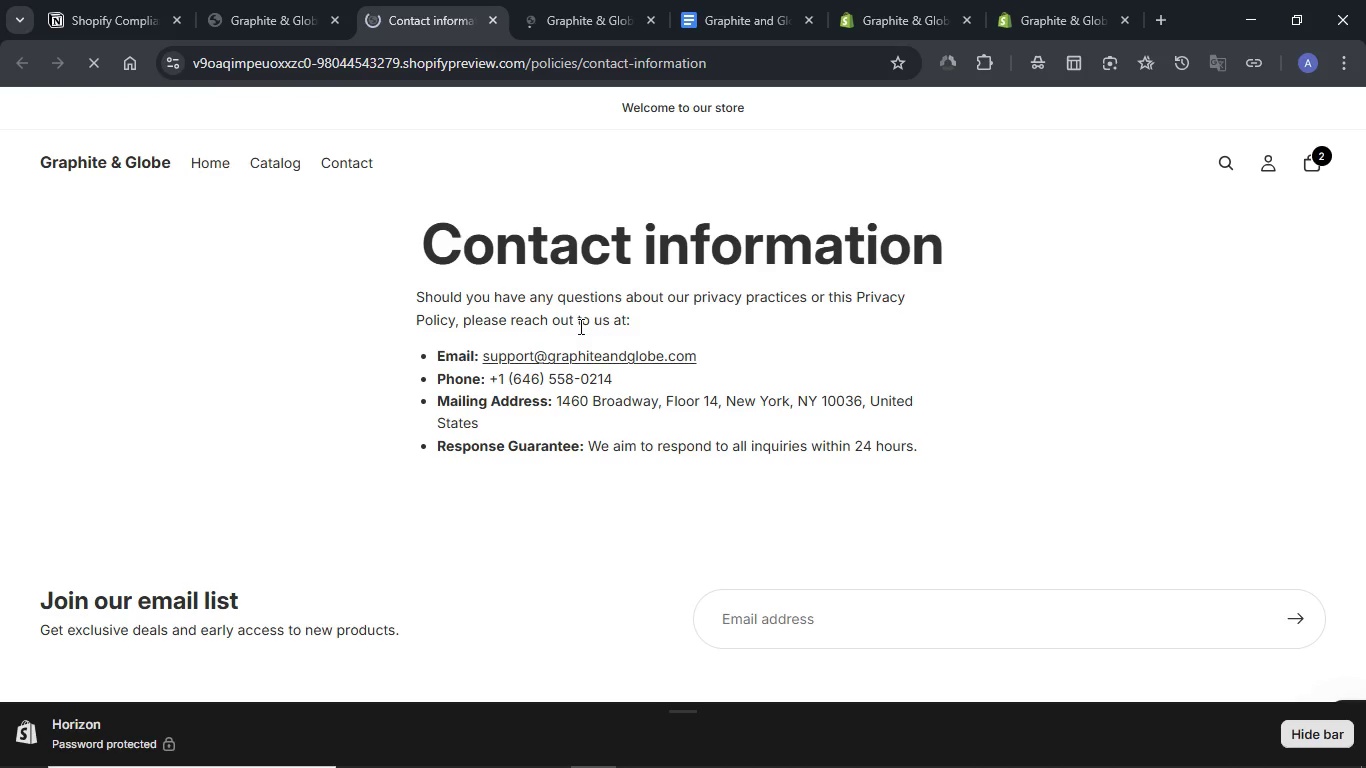 
wait(5.95)
 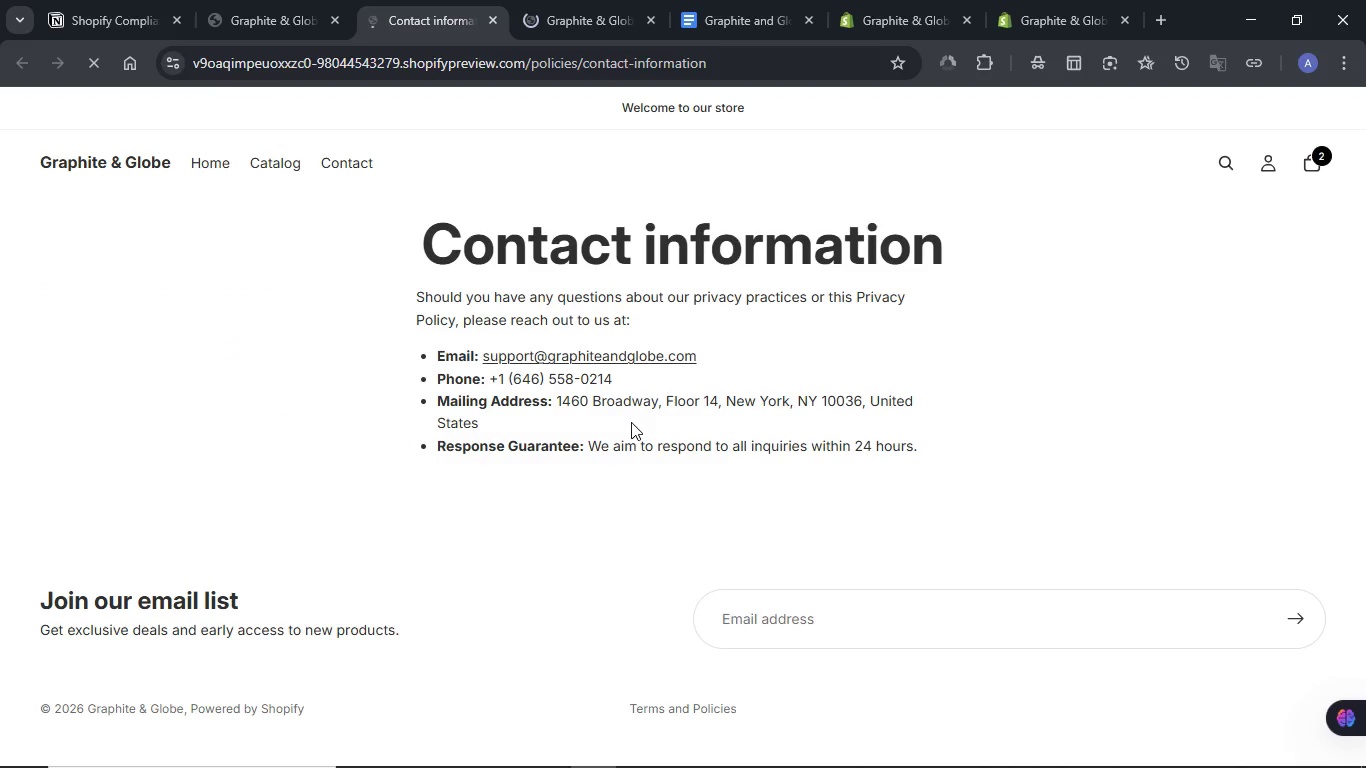 
left_click([924, 3])
 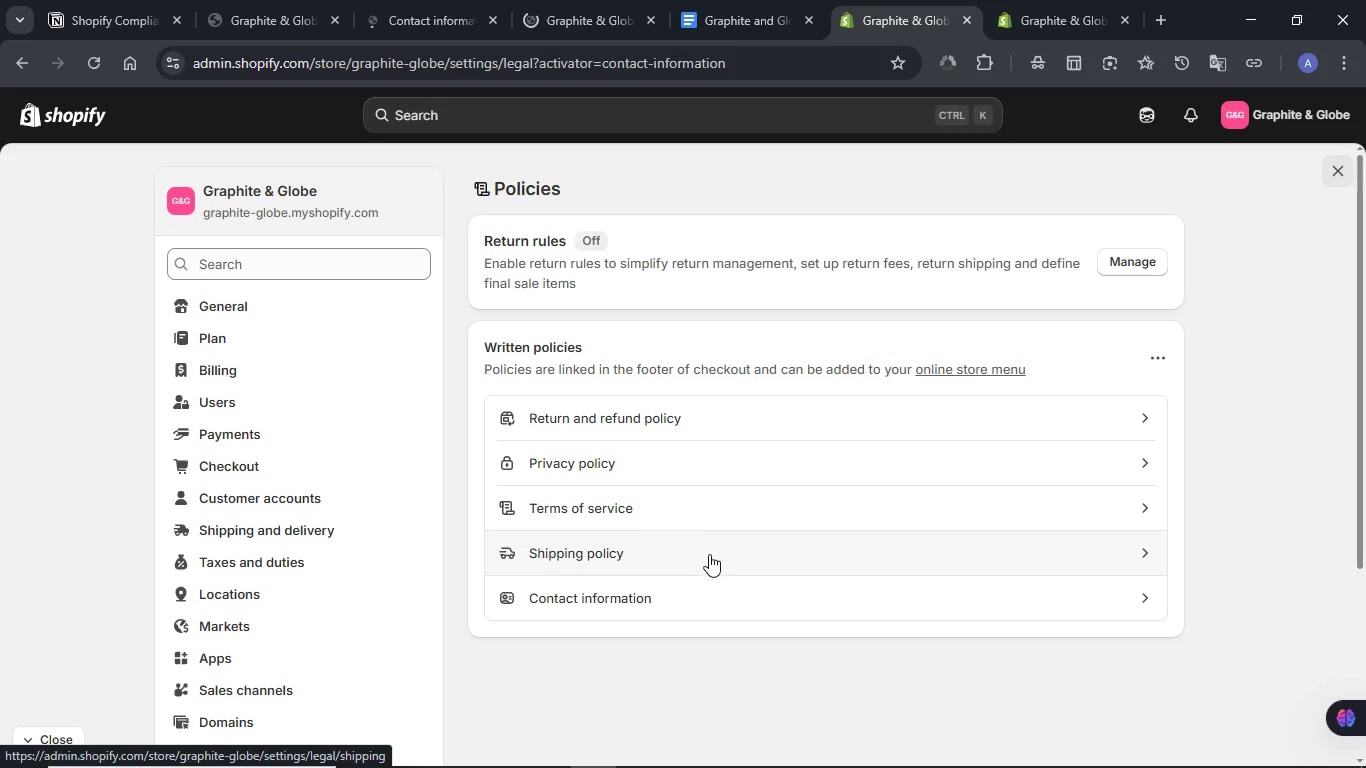 
left_click([708, 591])
 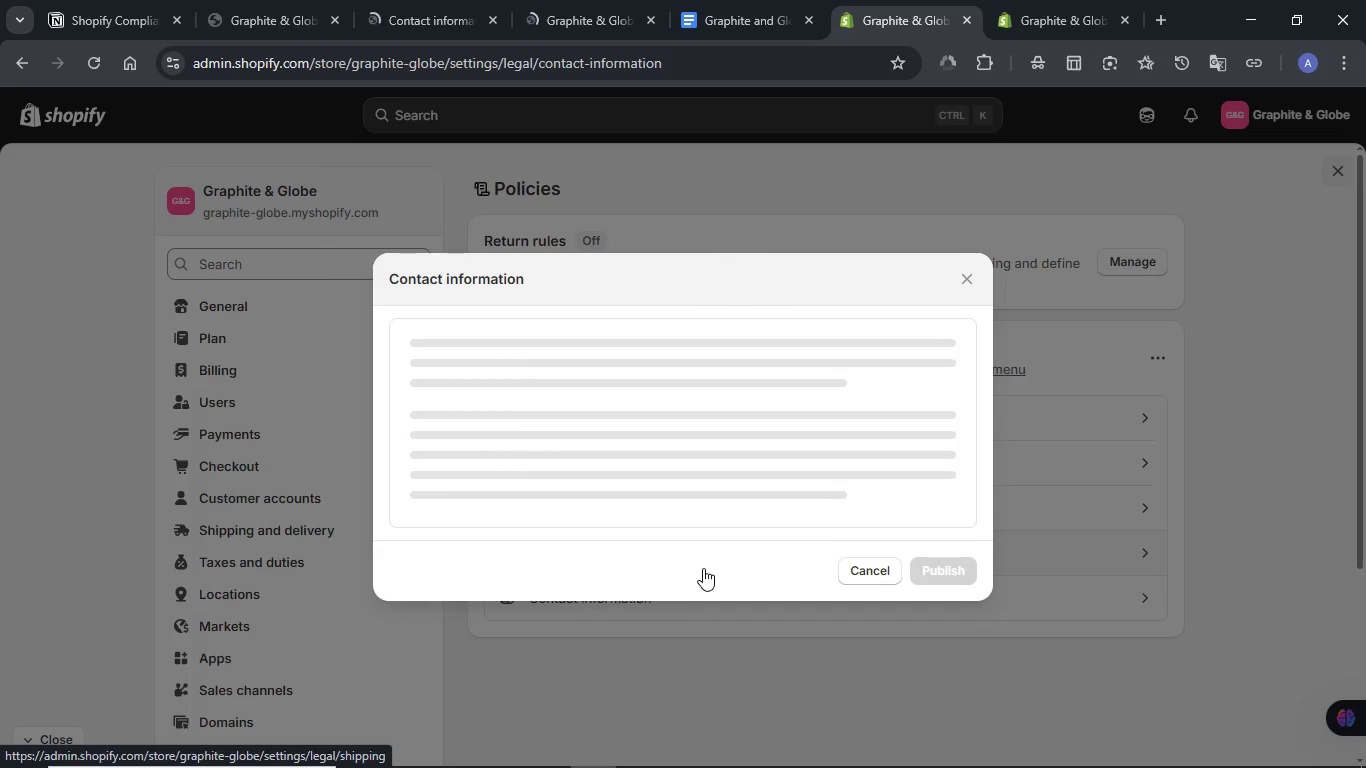 
mouse_move([620, 415])
 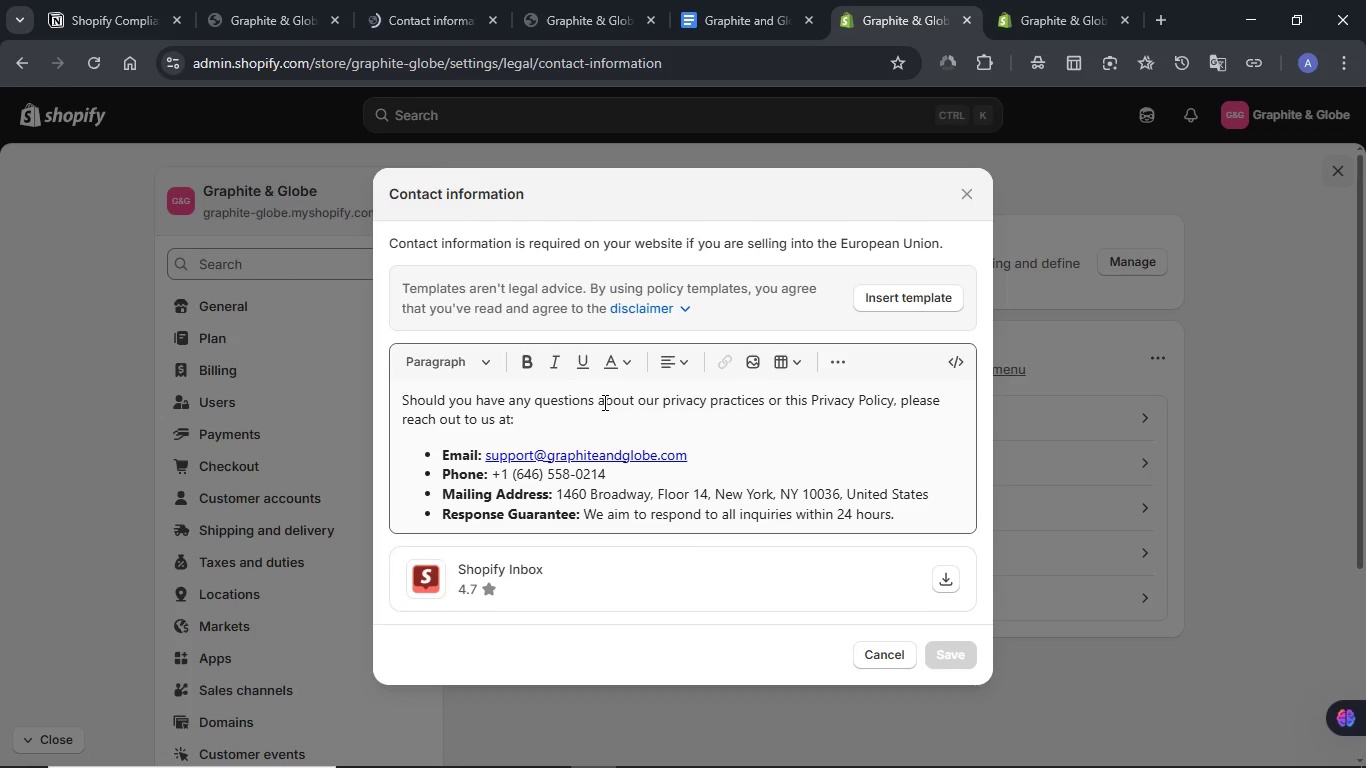 
left_click_drag(start_coordinate=[603, 402], to_coordinate=[892, 395])
 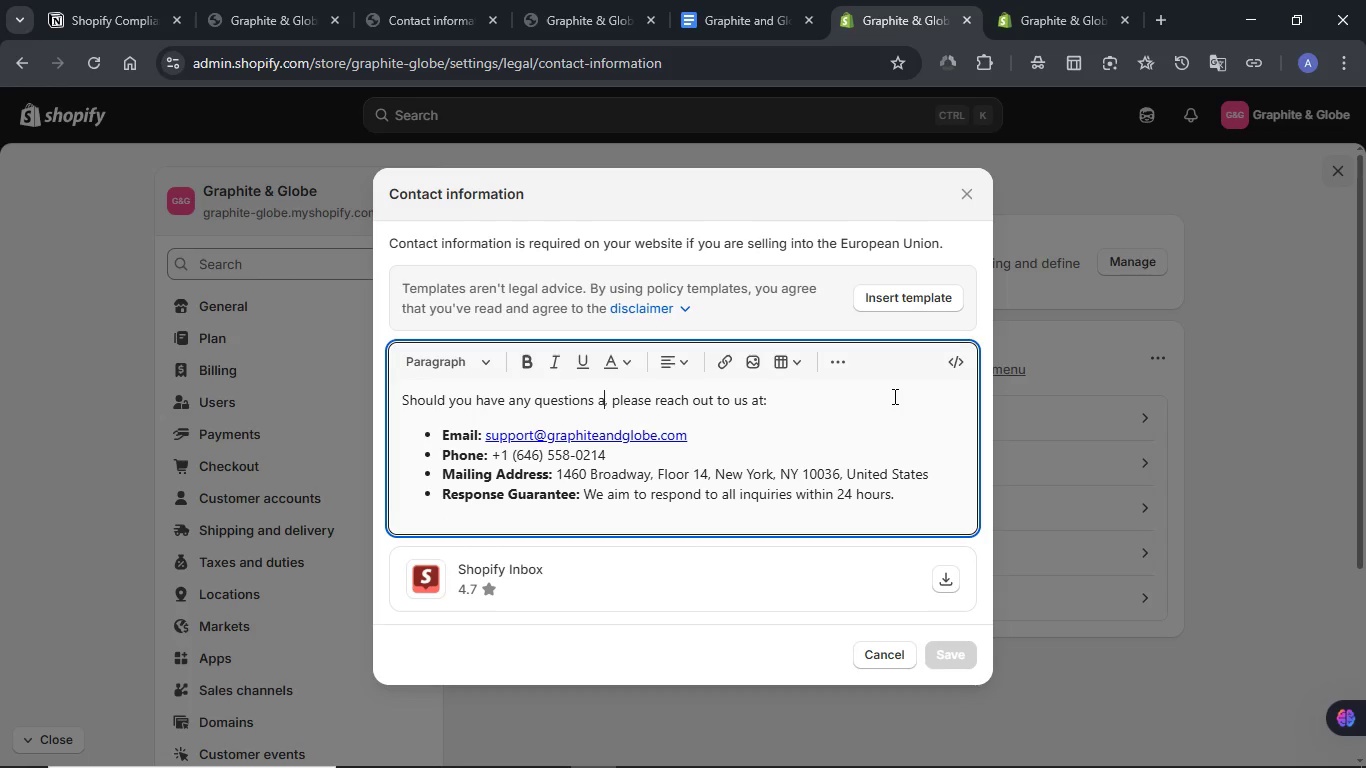 
key(Backspace)
 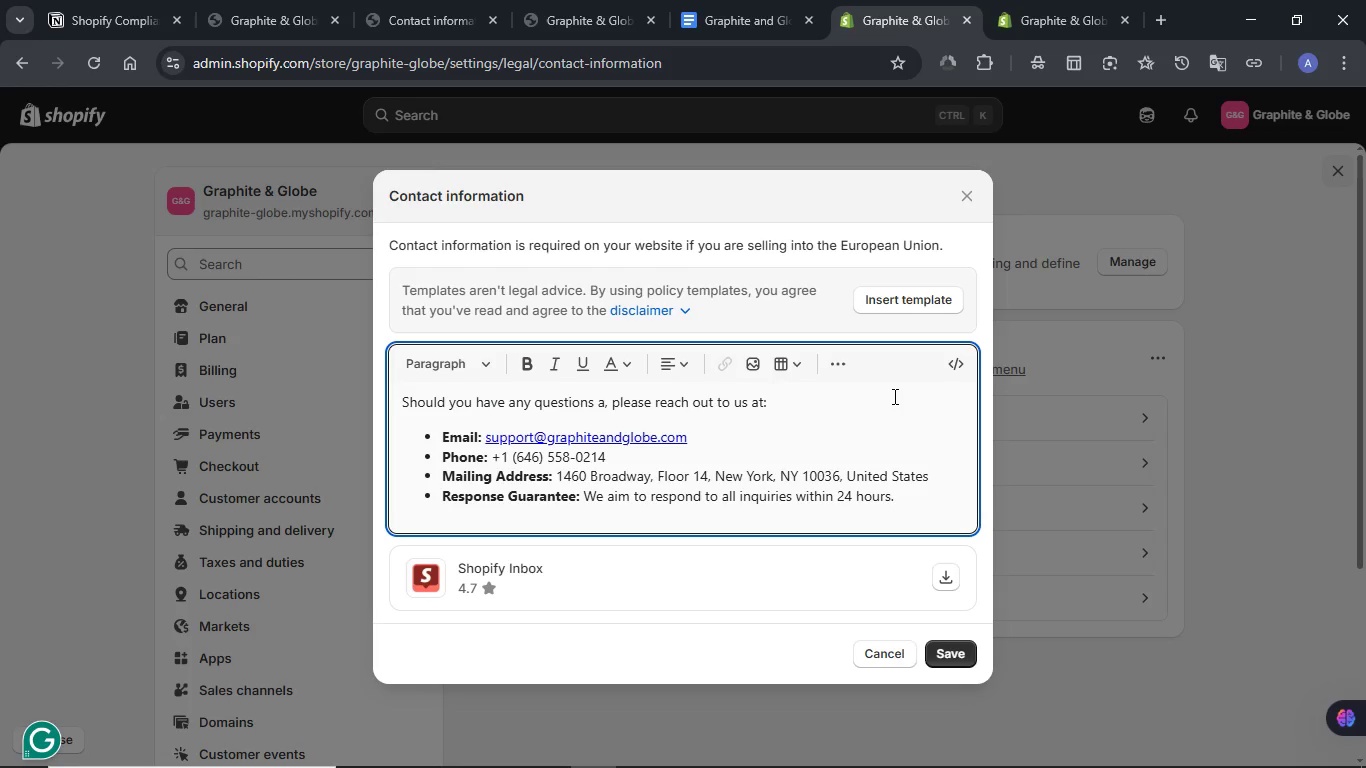 
key(Backspace)
 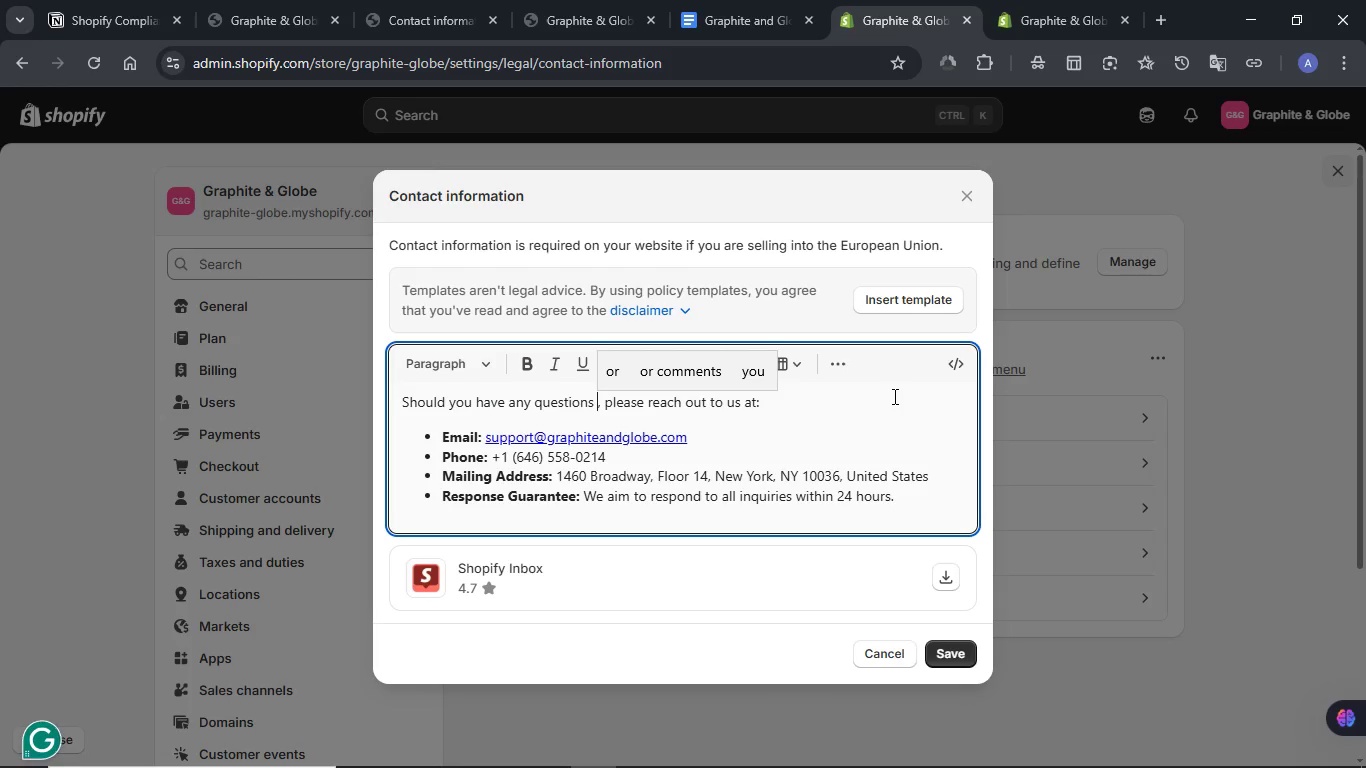 
key(Backspace)
 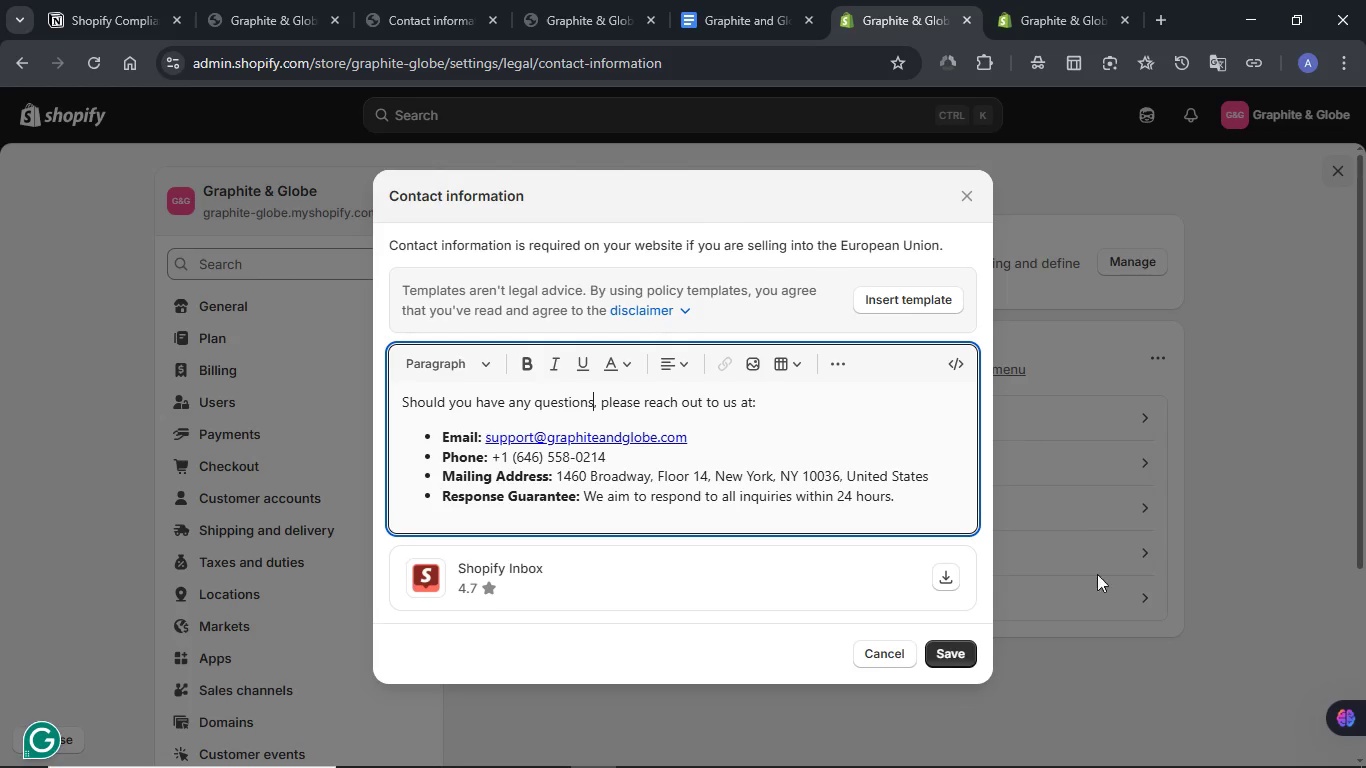 
left_click([954, 642])
 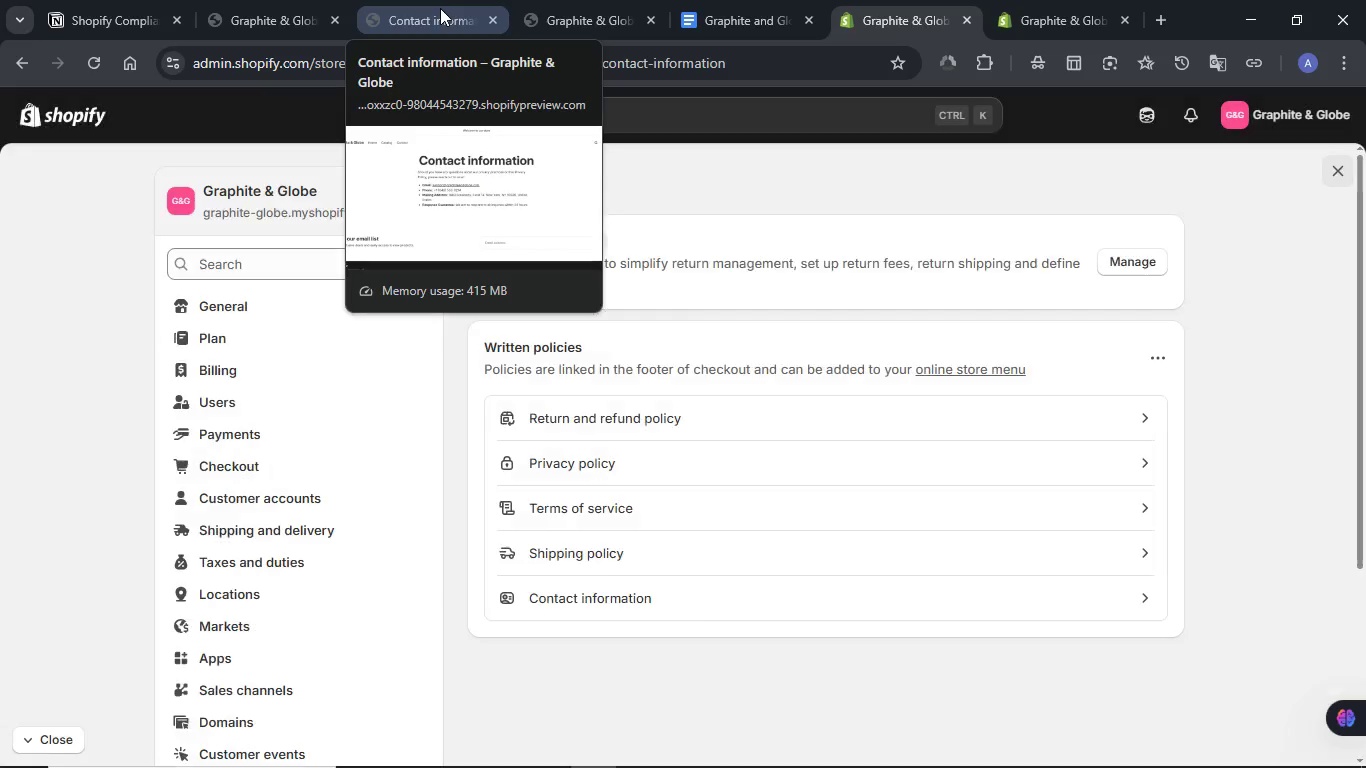 
left_click([440, 8])
 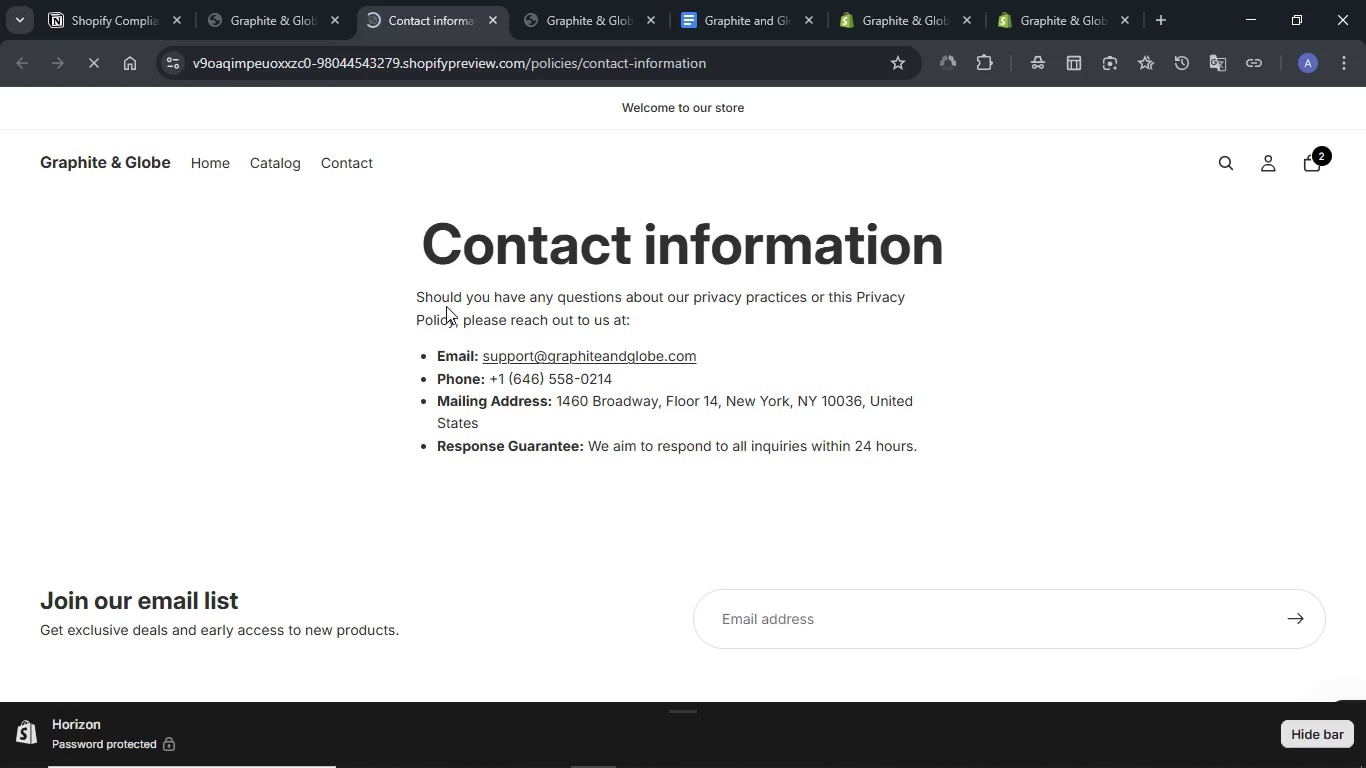 
wait(12.58)
 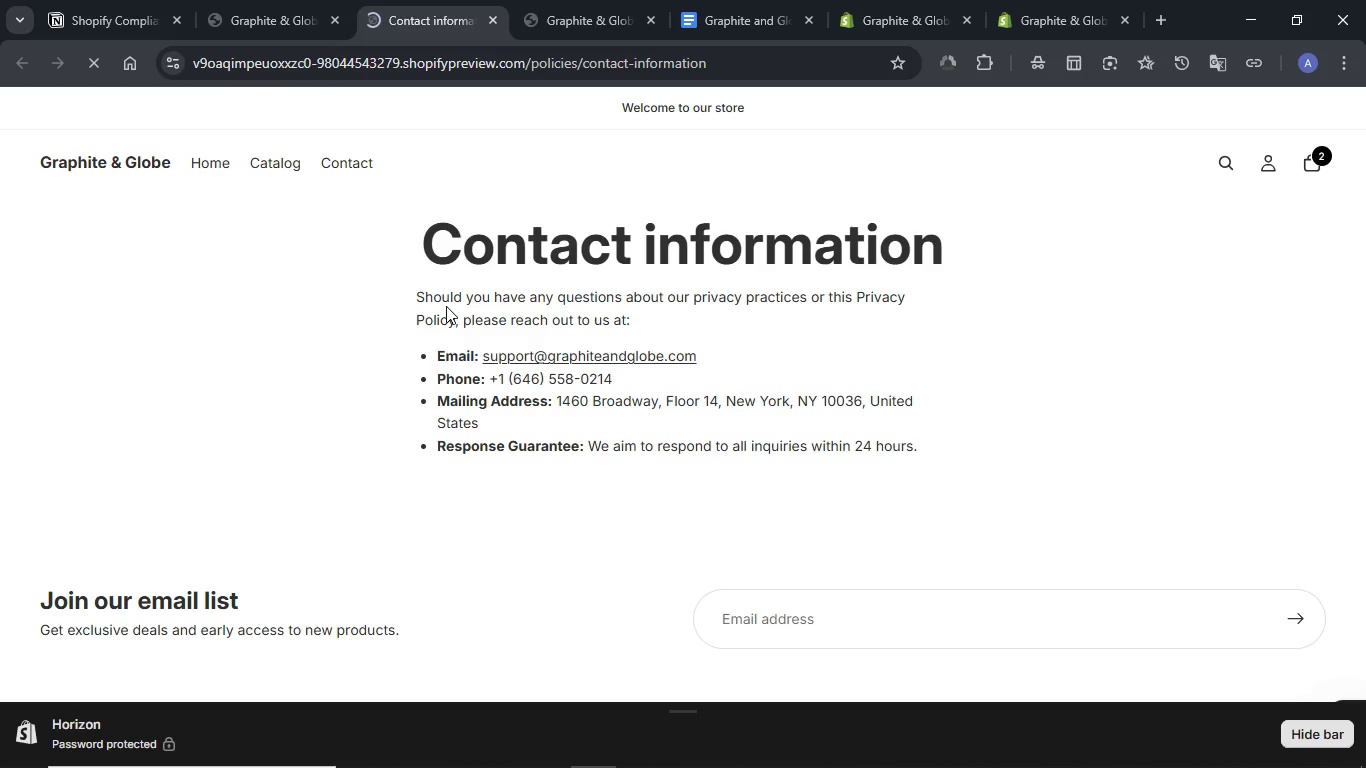 
left_click([95, 70])
 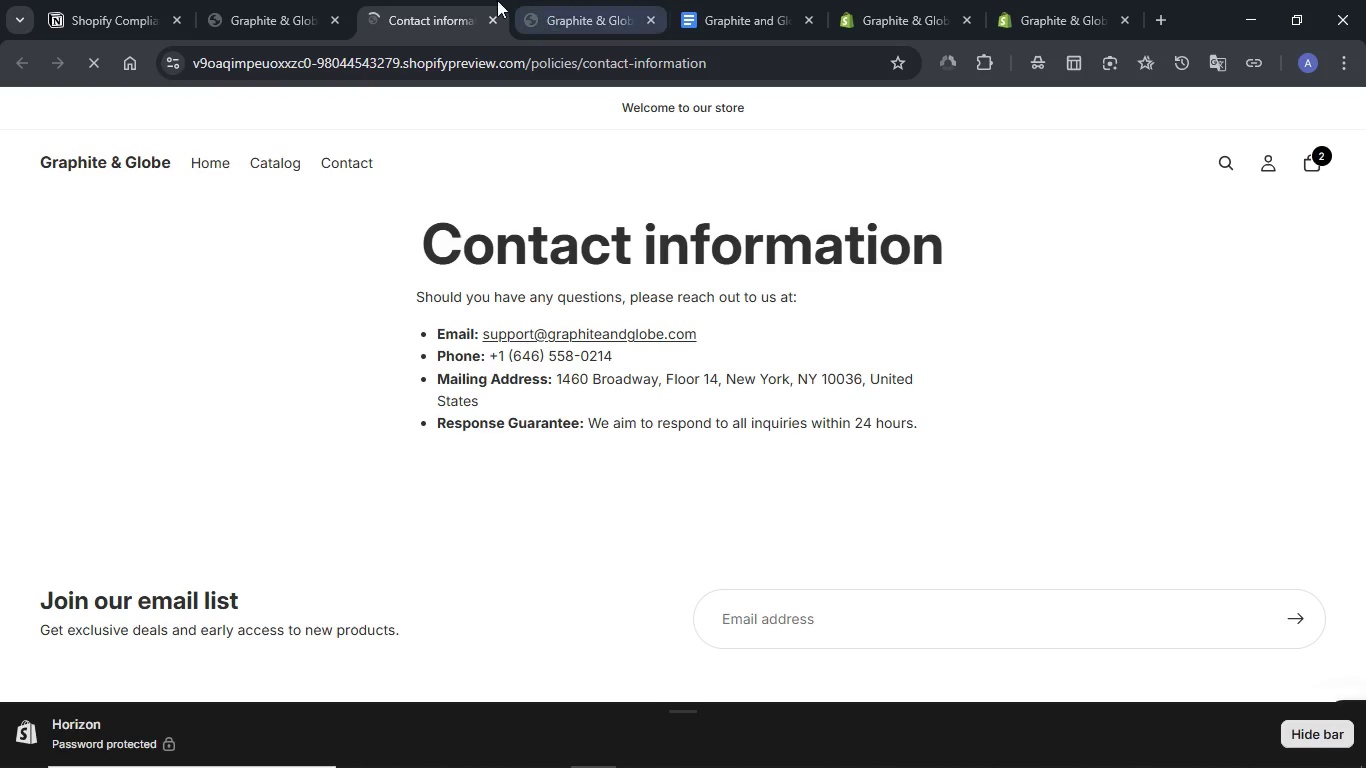 
wait(5.33)
 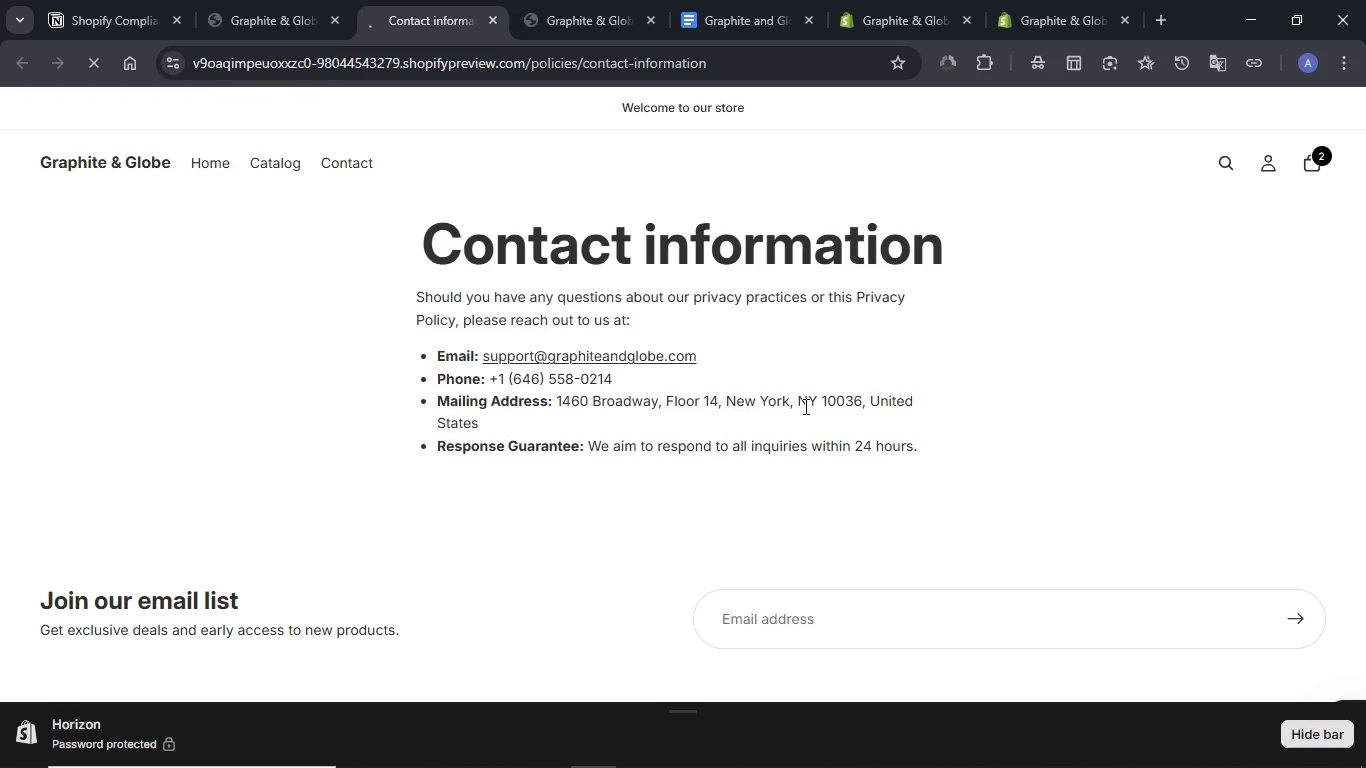 
left_click([110, 0])
 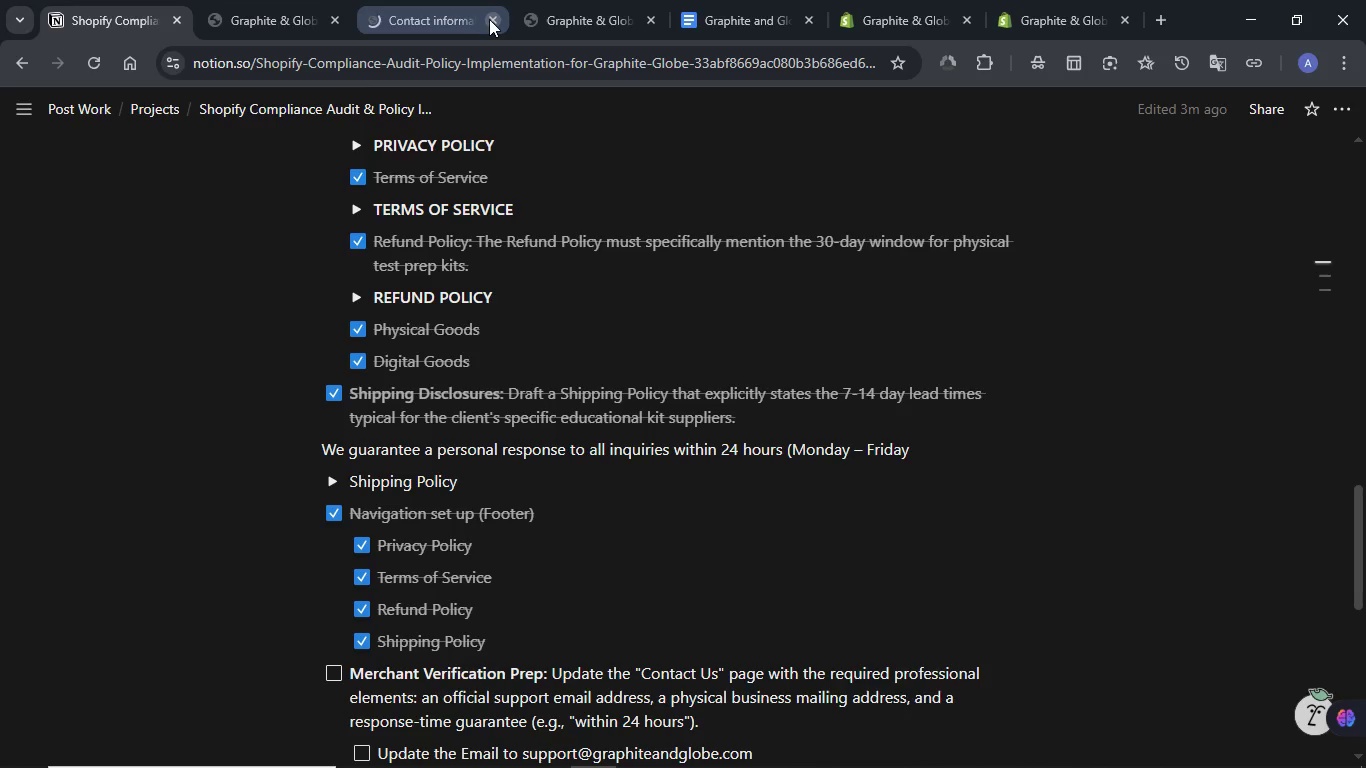 
left_click([489, 19])
 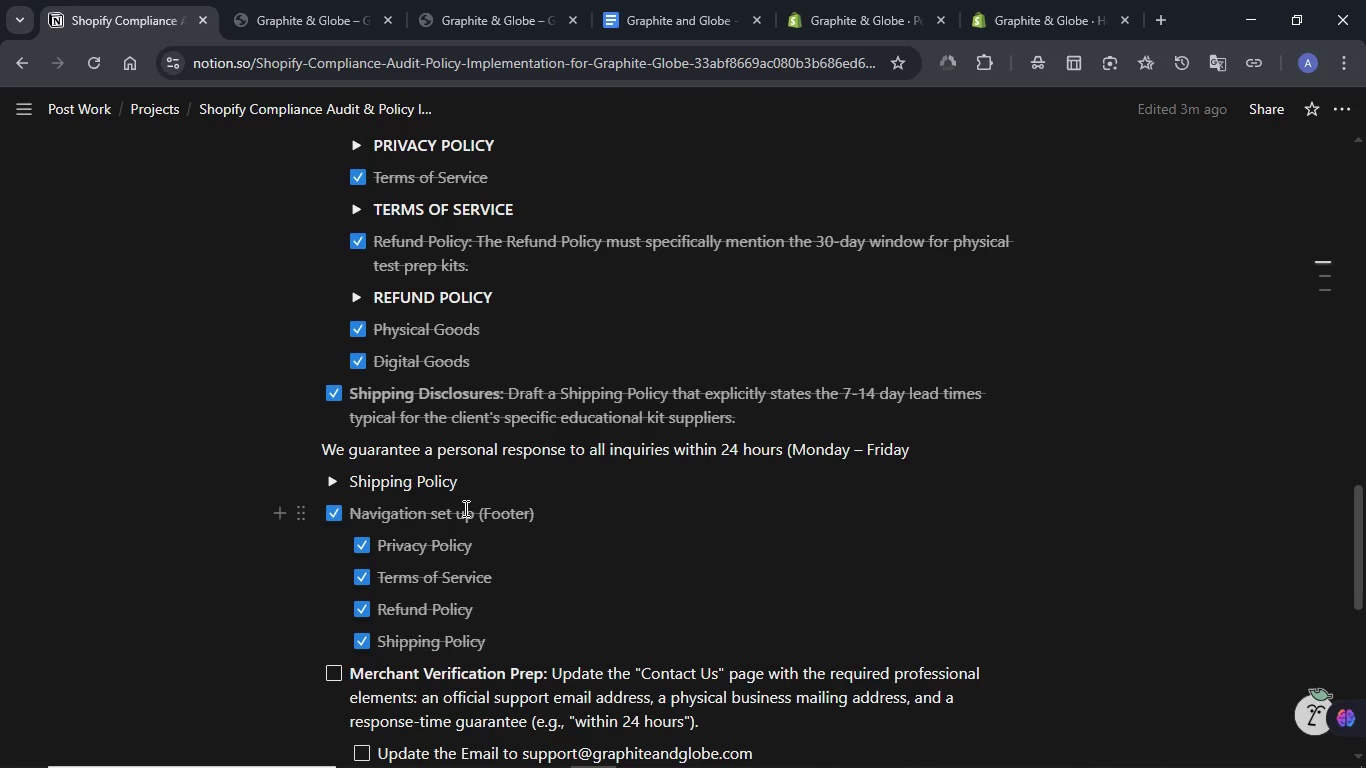 
scroll: coordinate [464, 508], scroll_direction: down, amount: 1.0
 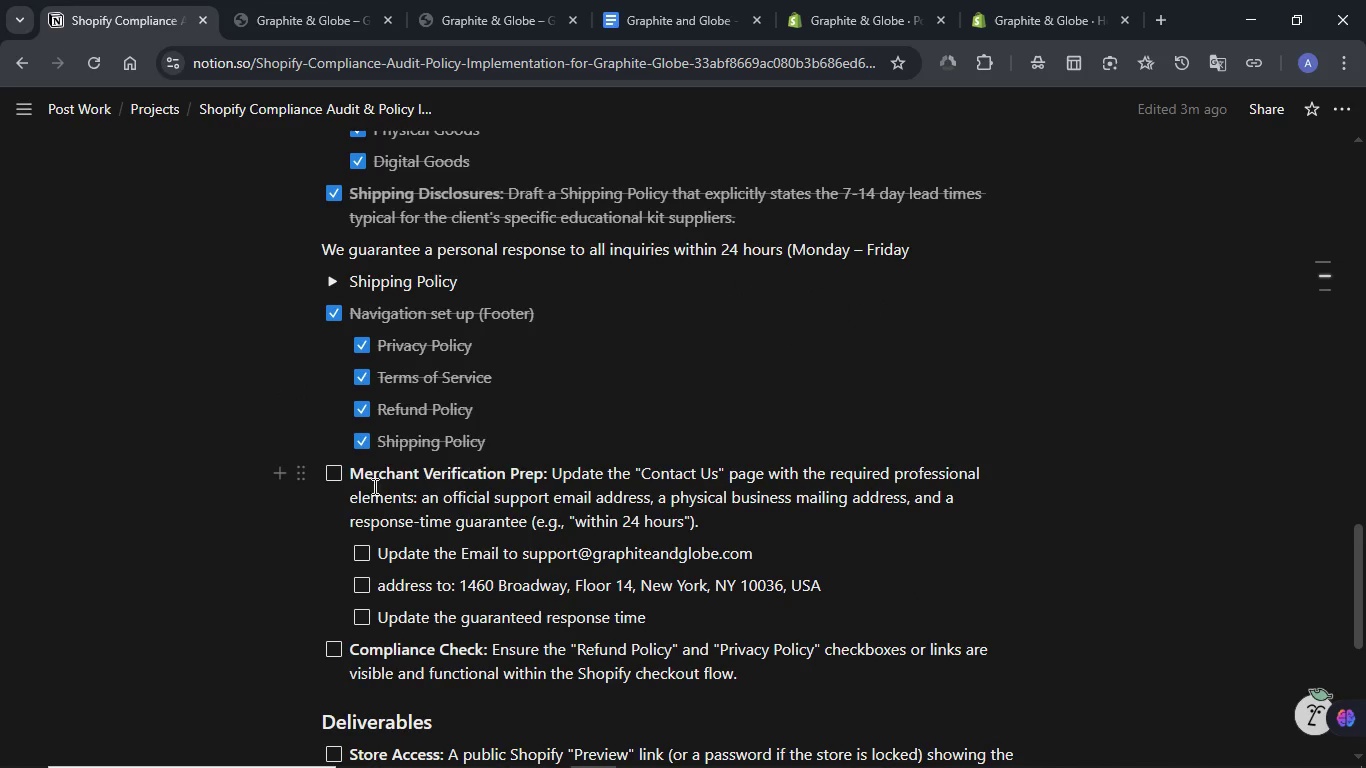 
left_click([330, 476])
 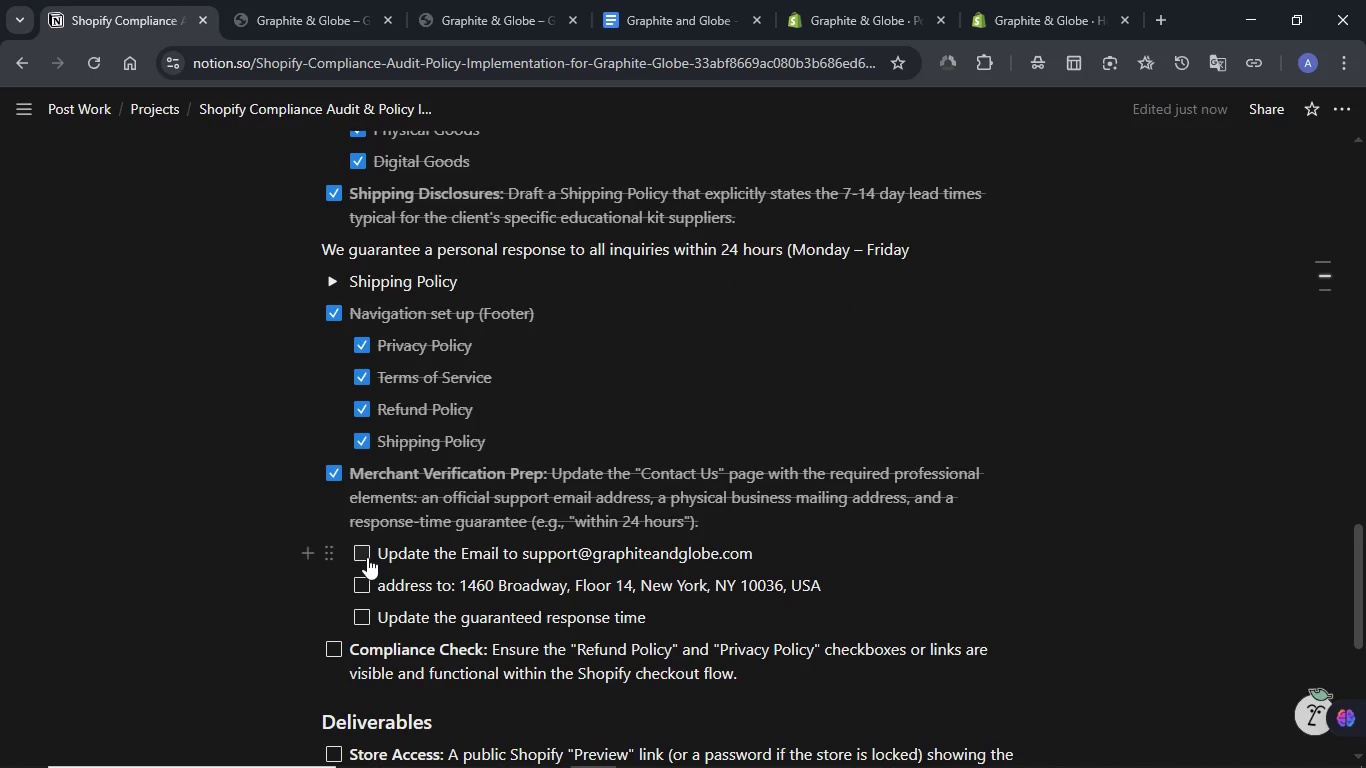 
left_click([365, 555])
 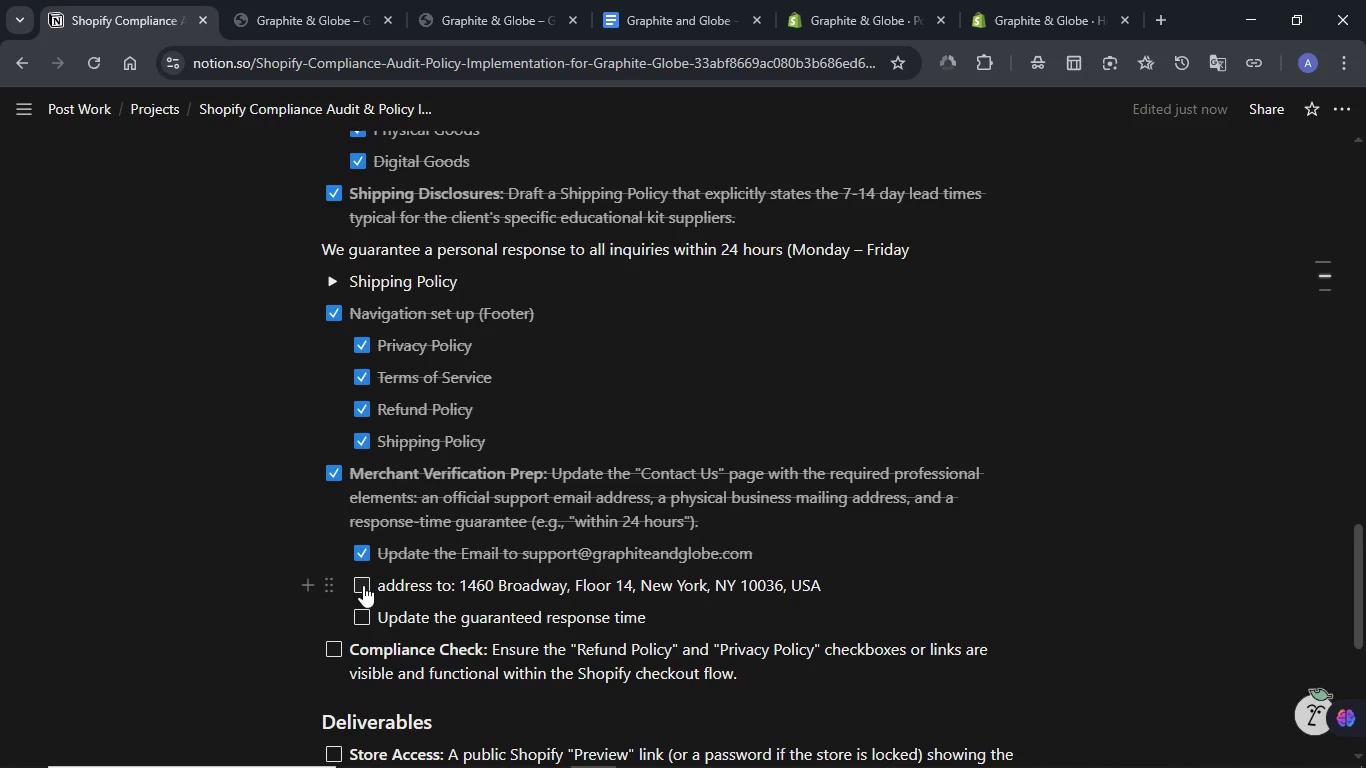 
left_click([363, 585])
 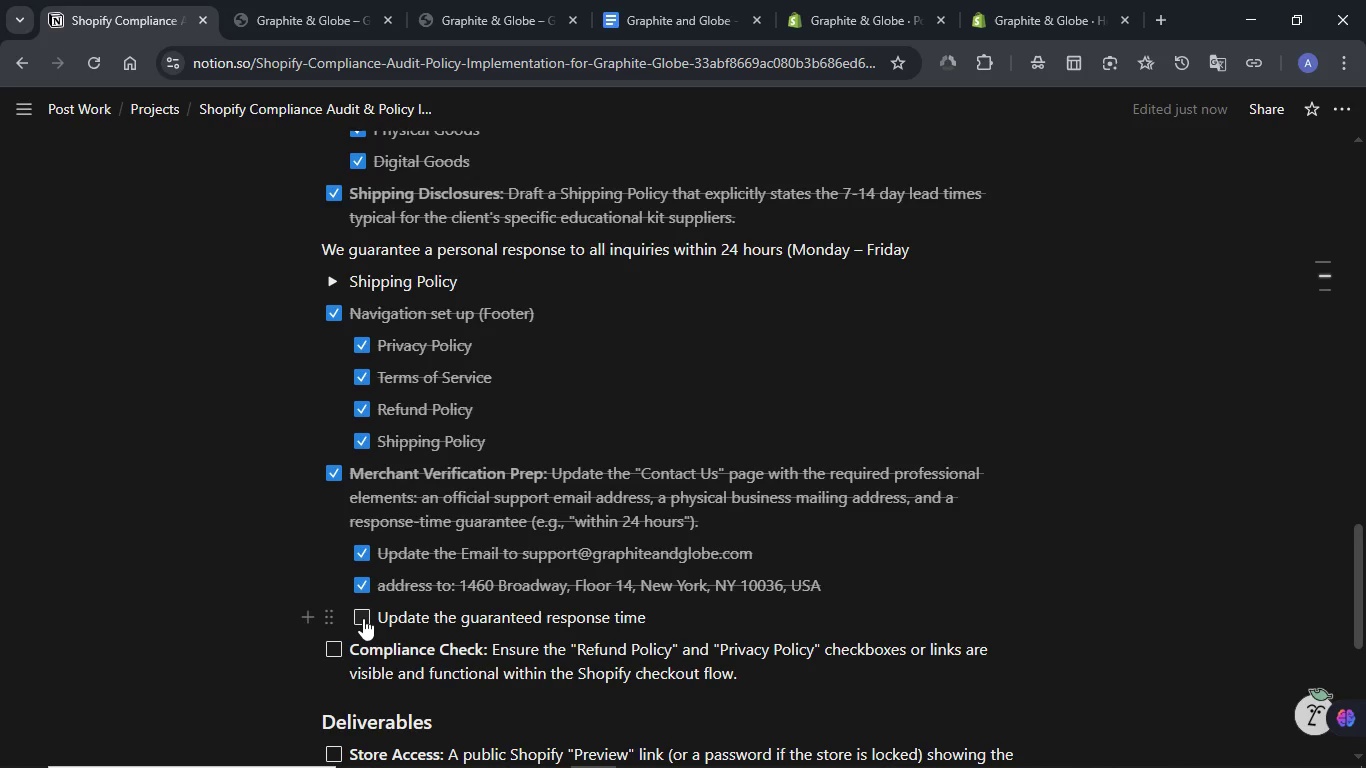 
left_click([363, 618])
 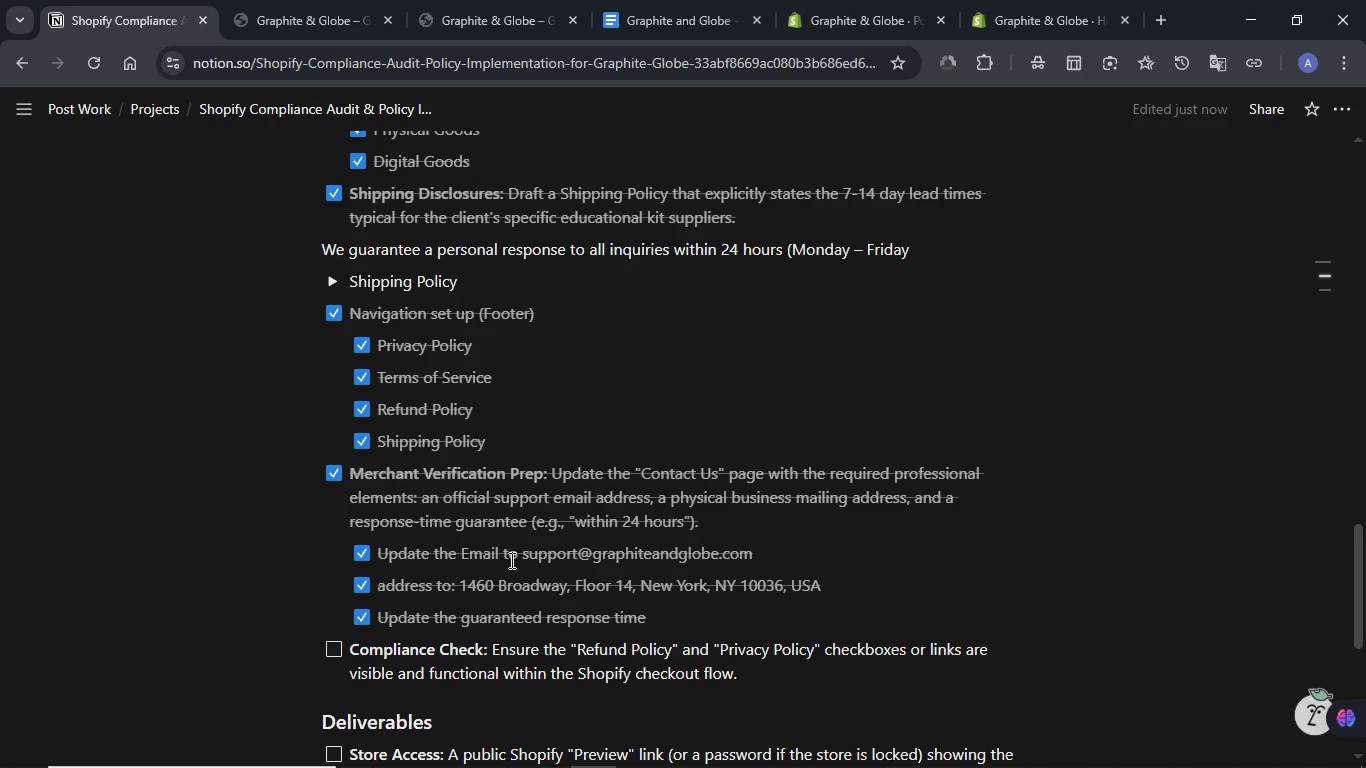 
scroll: coordinate [510, 560], scroll_direction: down, amount: 1.0
 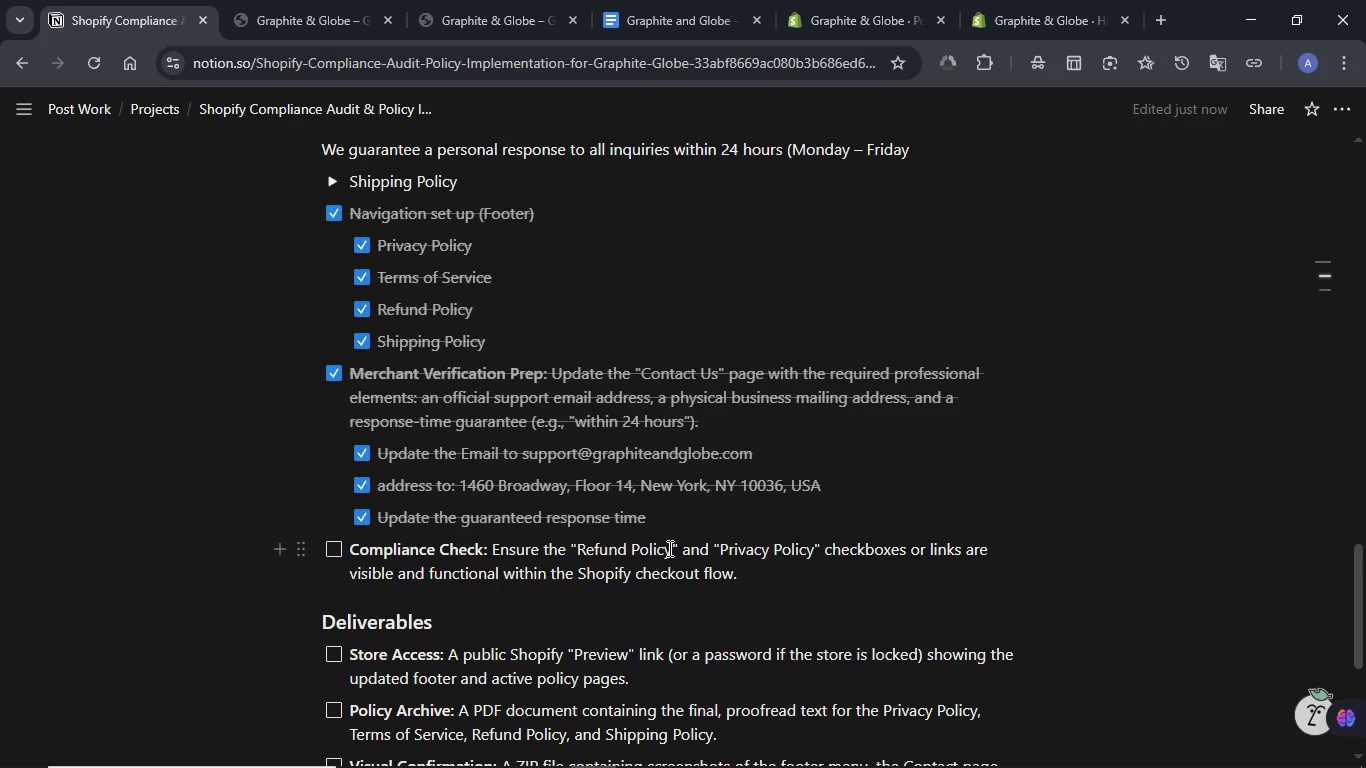 
wait(5.71)
 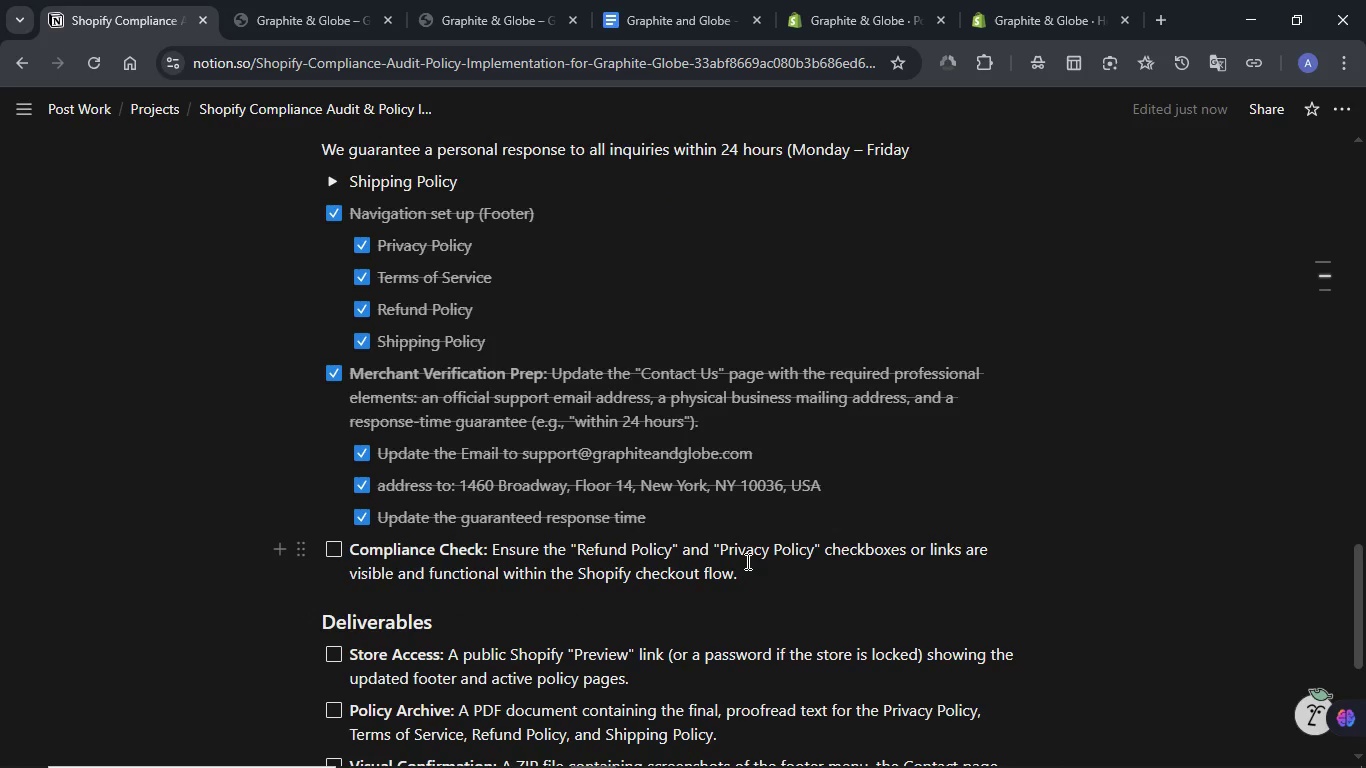 
scroll: coordinate [668, 548], scroll_direction: up, amount: 3.0
 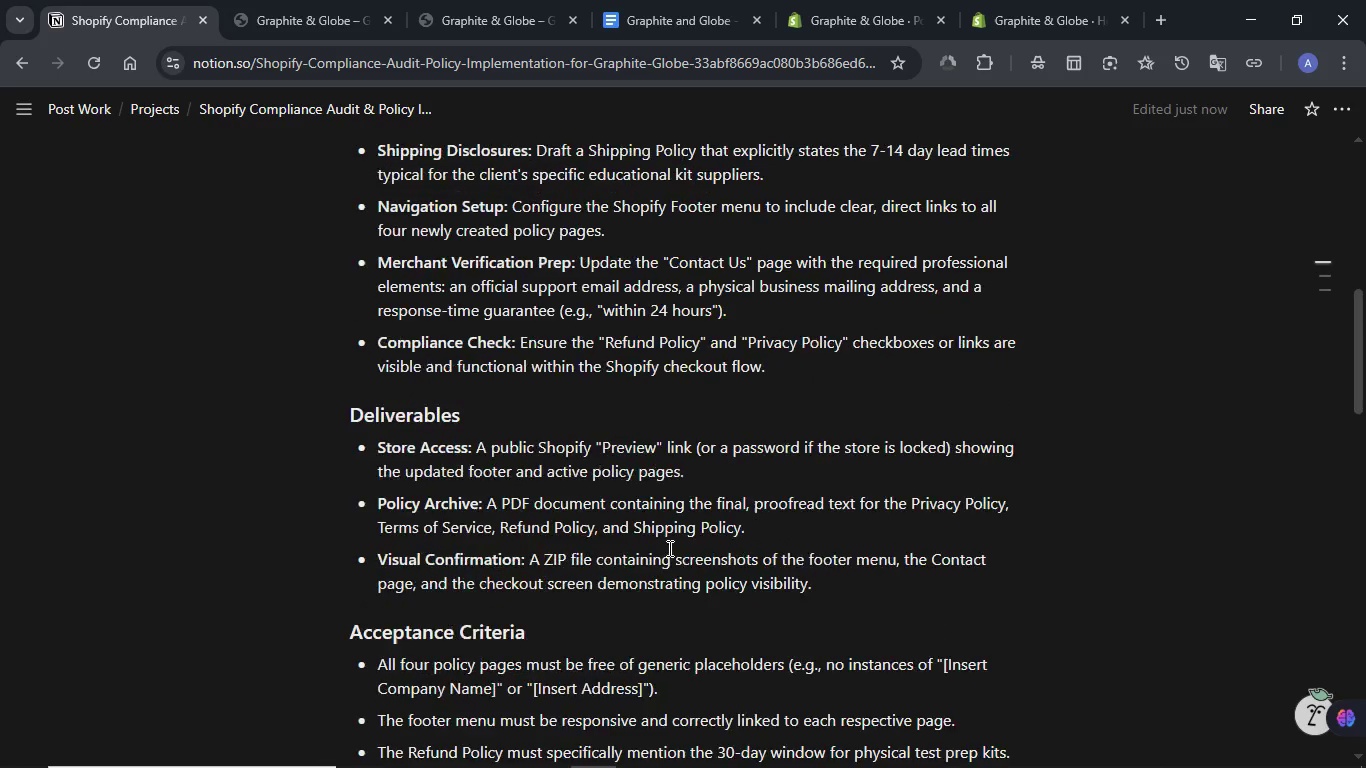 
scroll: coordinate [668, 548], scroll_direction: down, amount: 8.0
 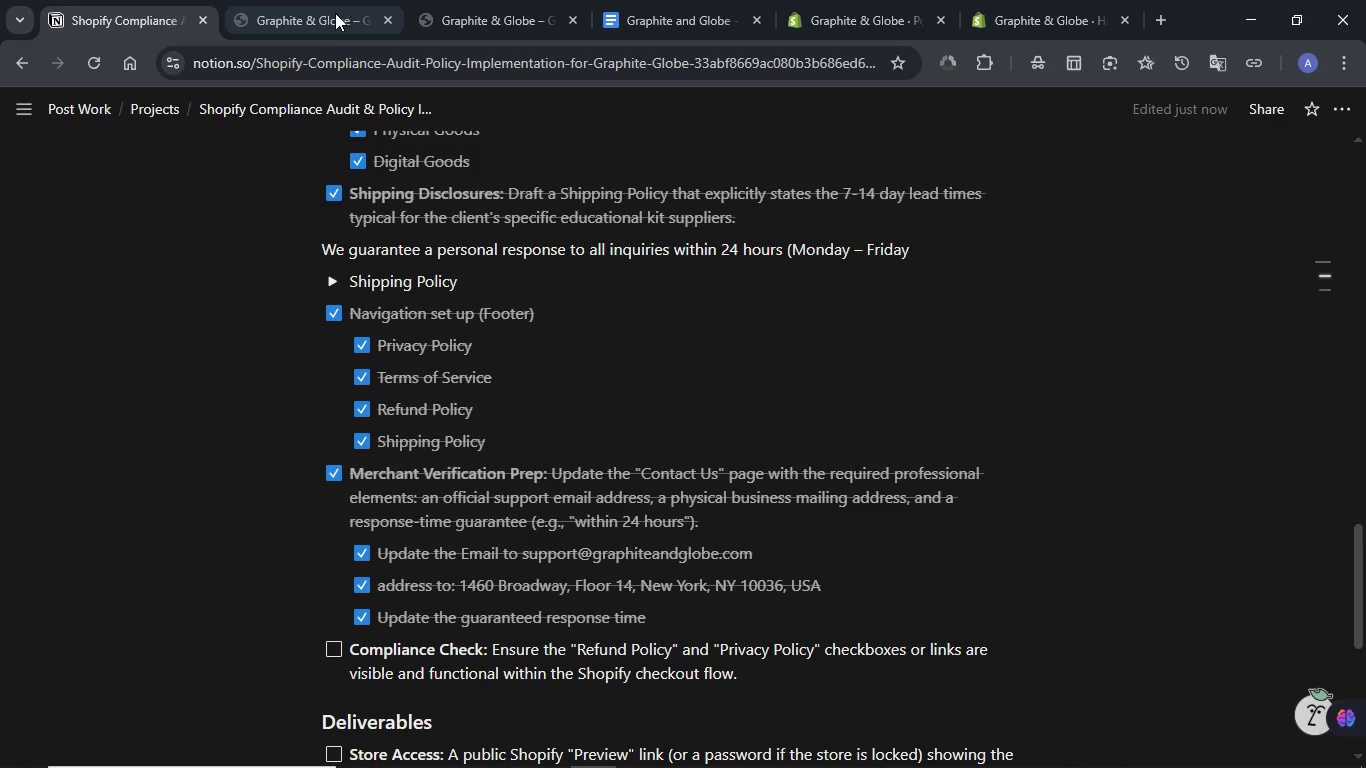 
wait(5.52)
 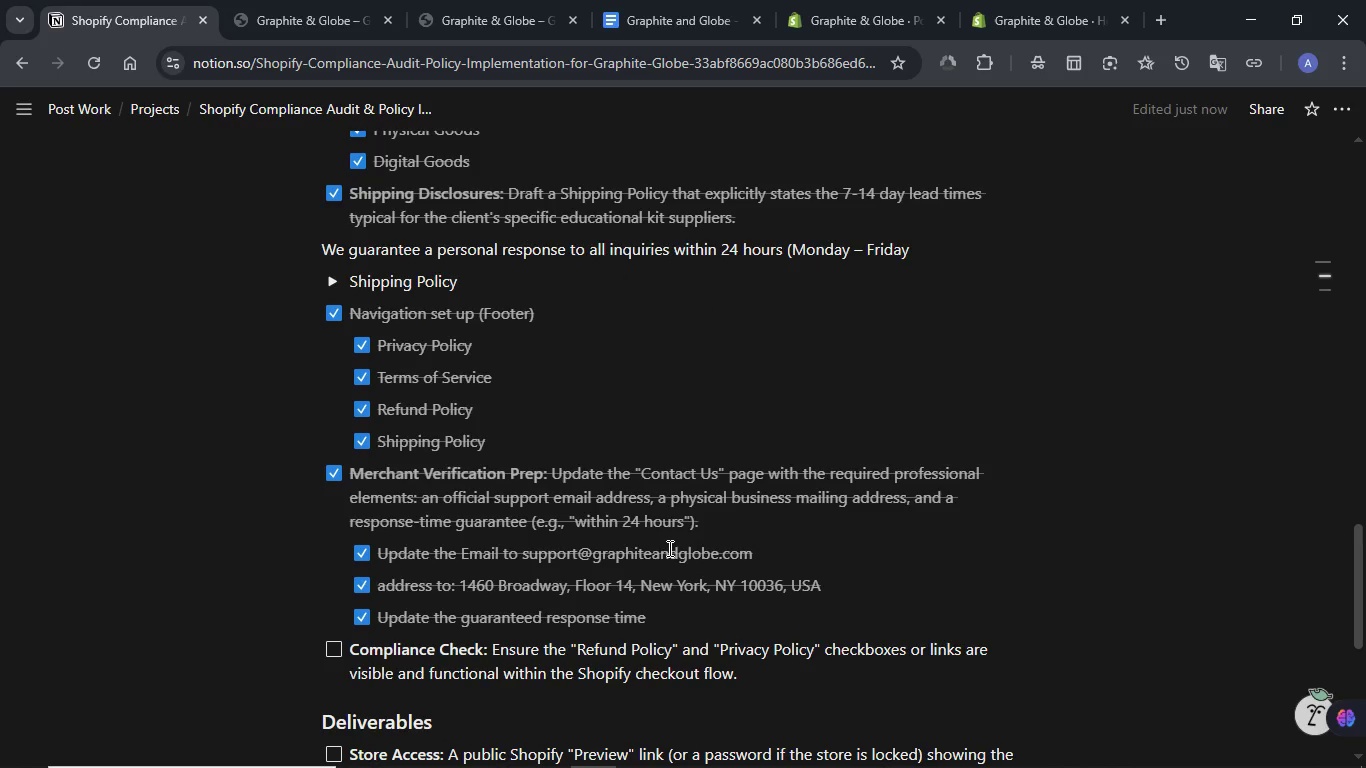 
left_click([321, 4])
 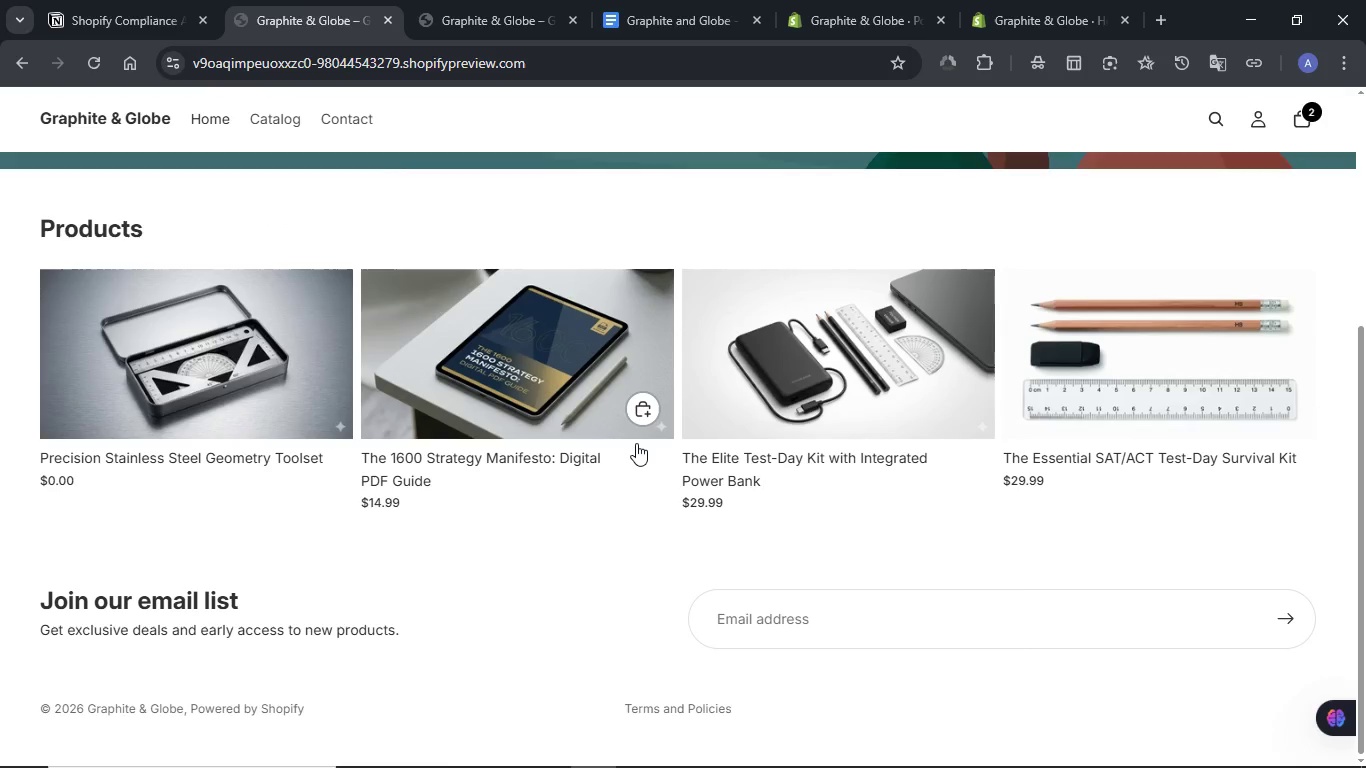 
scroll: coordinate [735, 616], scroll_direction: down, amount: 3.0
 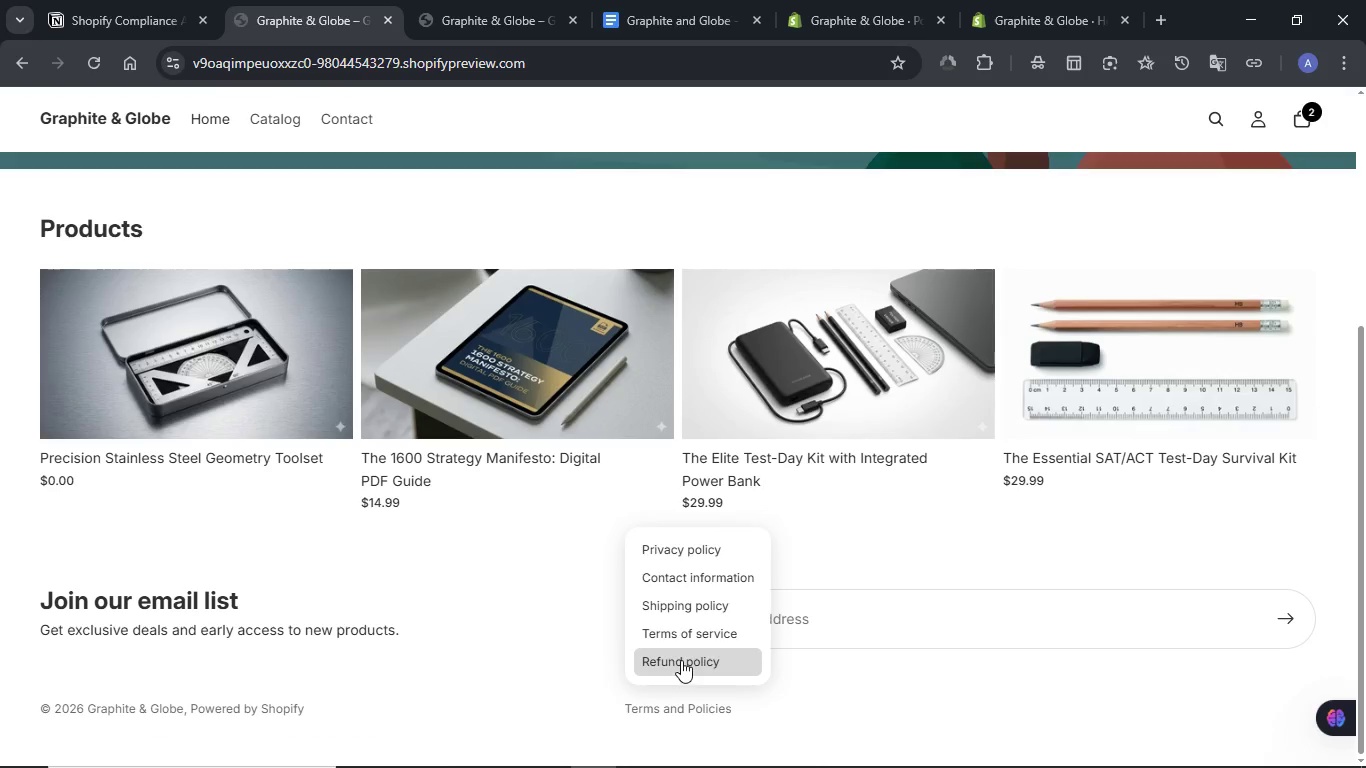 
right_click([681, 660])
 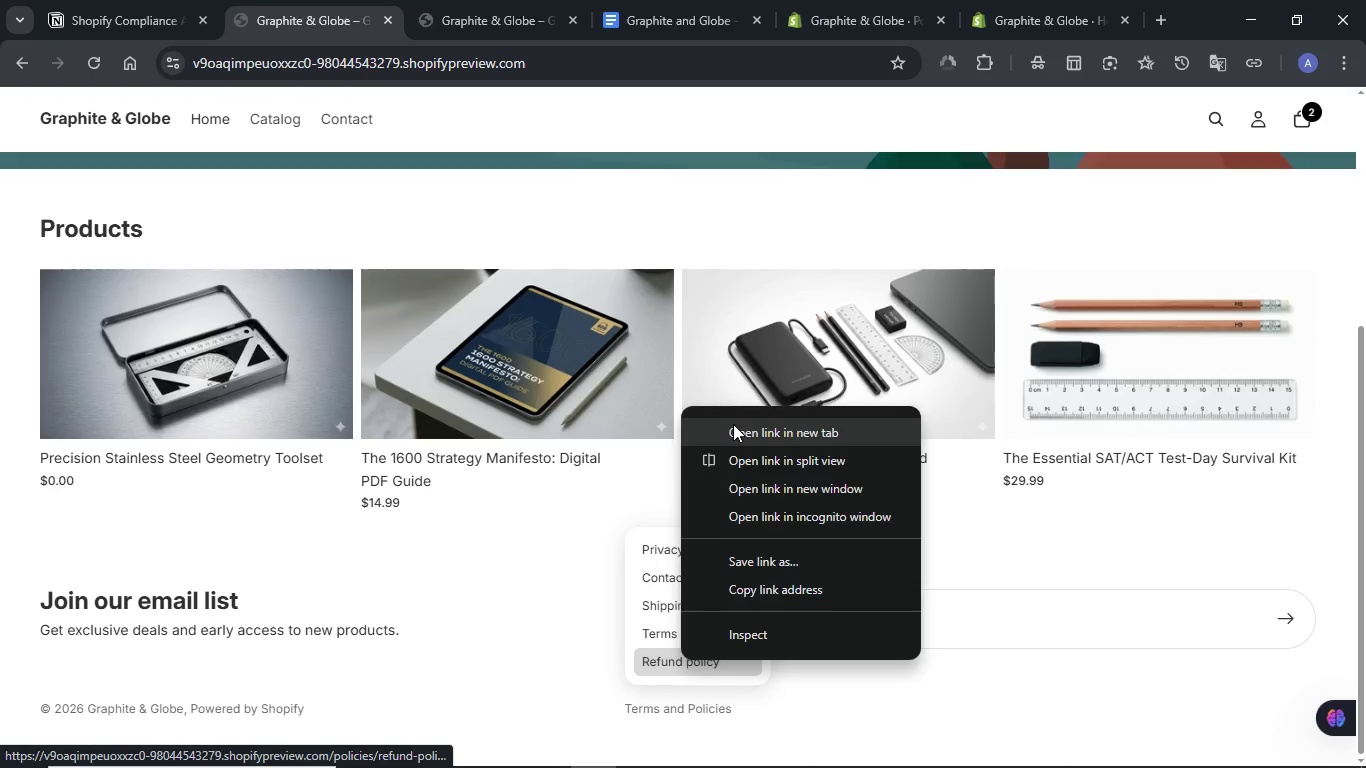 
left_click([734, 427])
 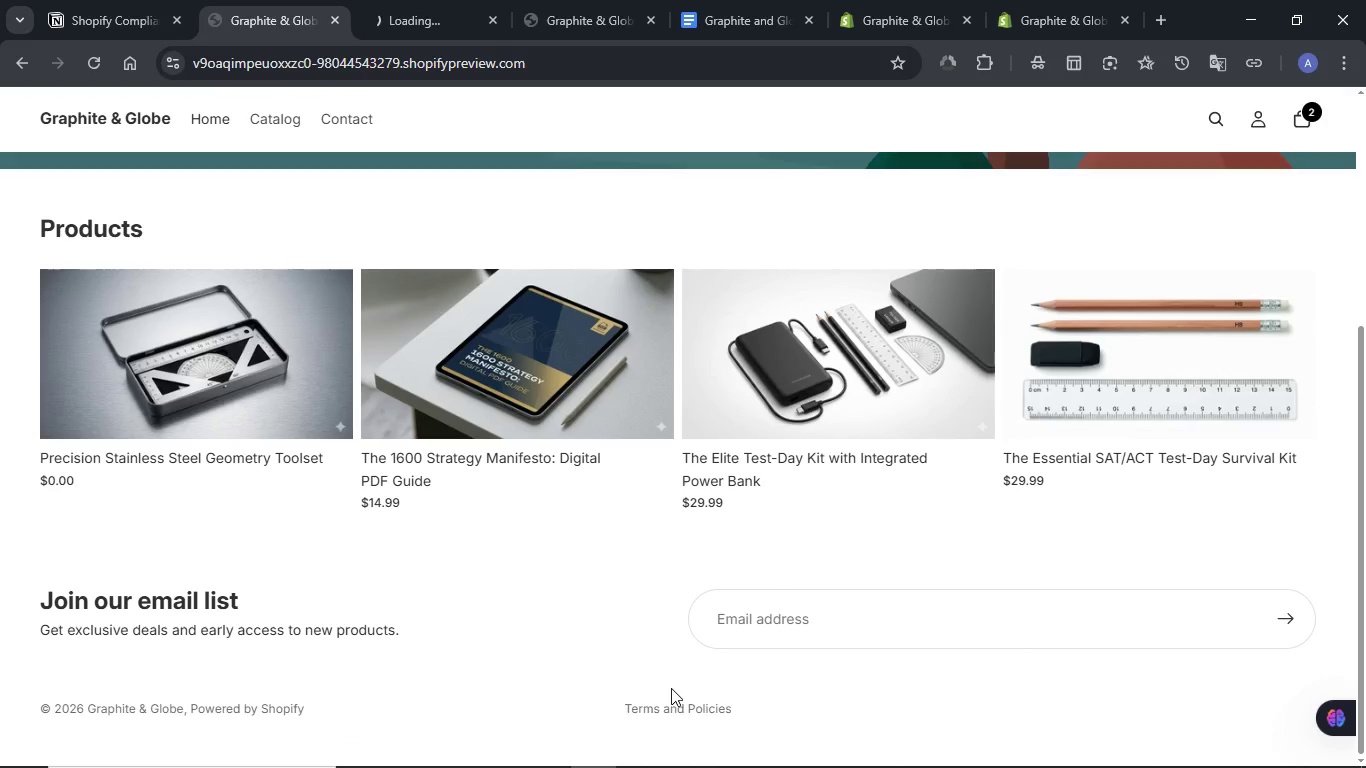 
mouse_move([671, 682])
 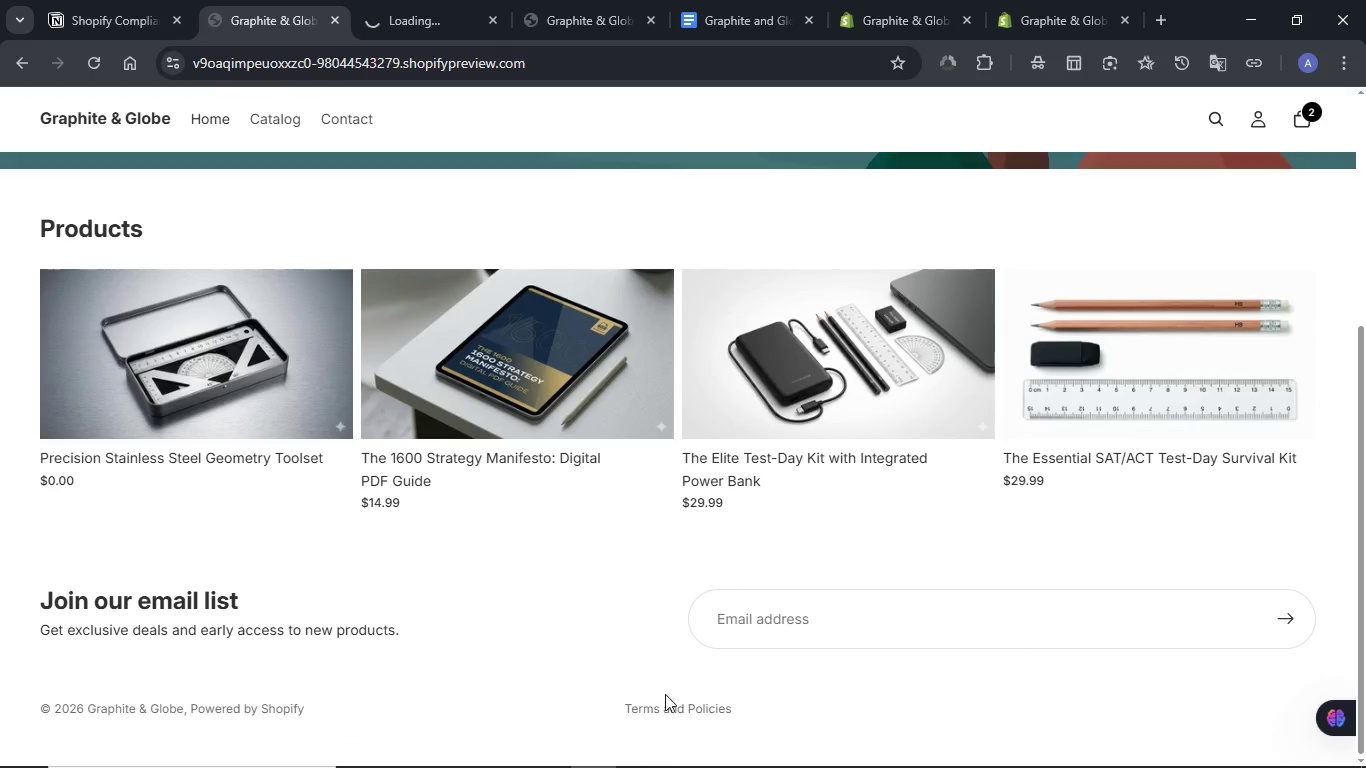 
mouse_move([662, 699])
 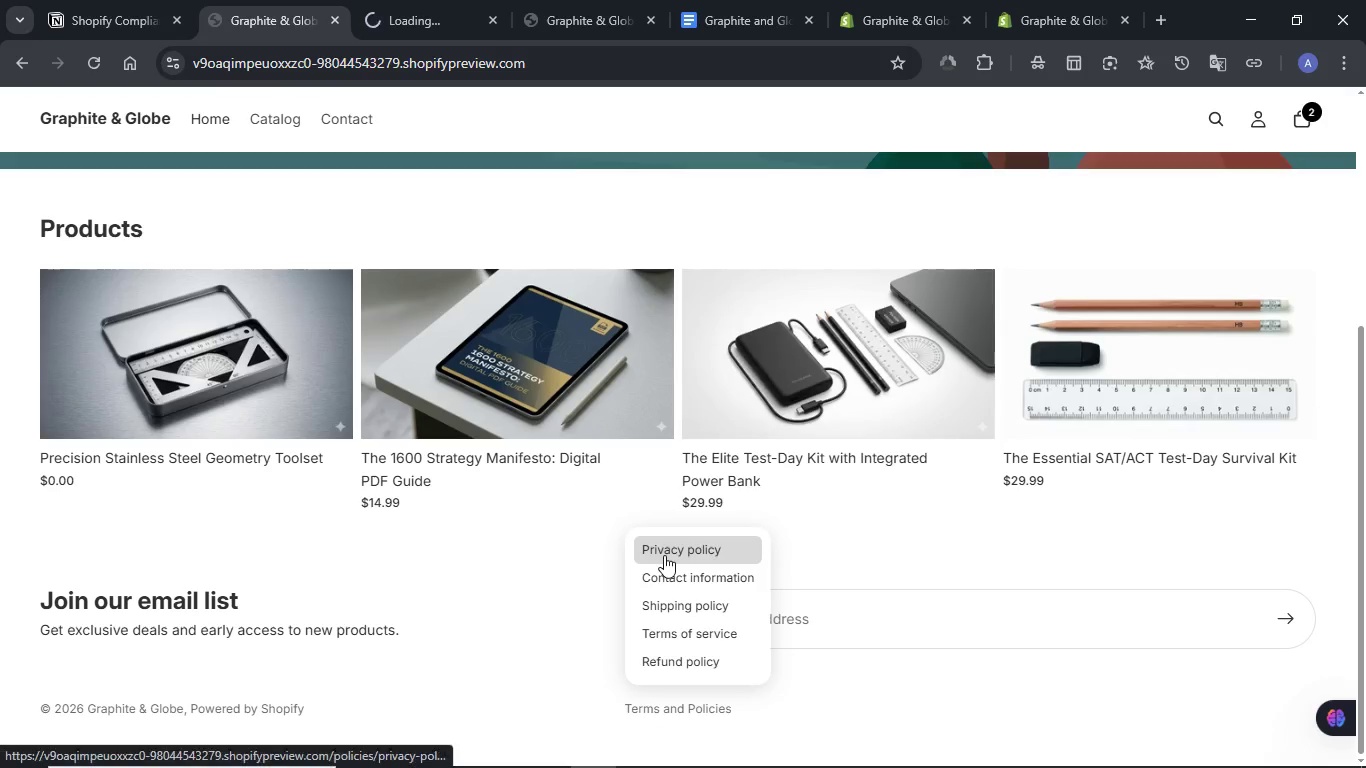 
right_click([664, 555])
 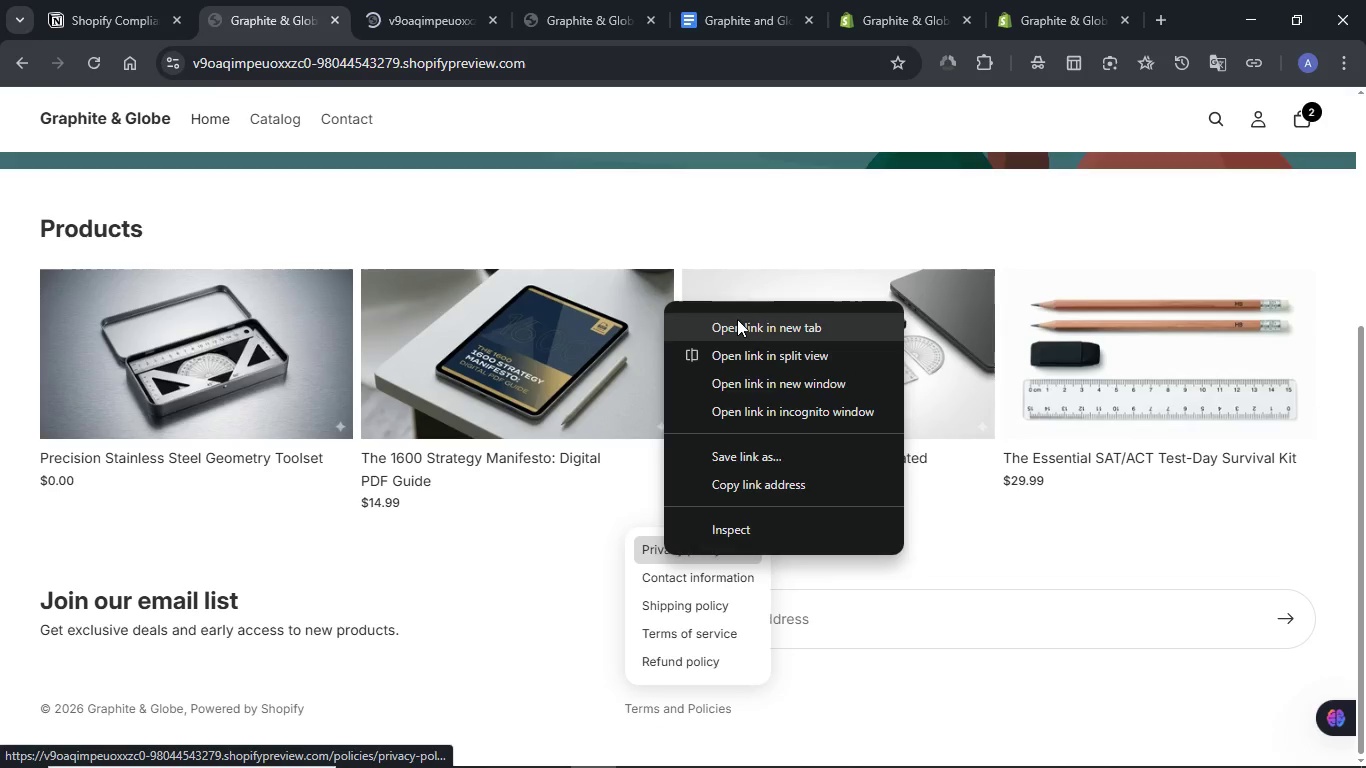 
left_click([737, 319])
 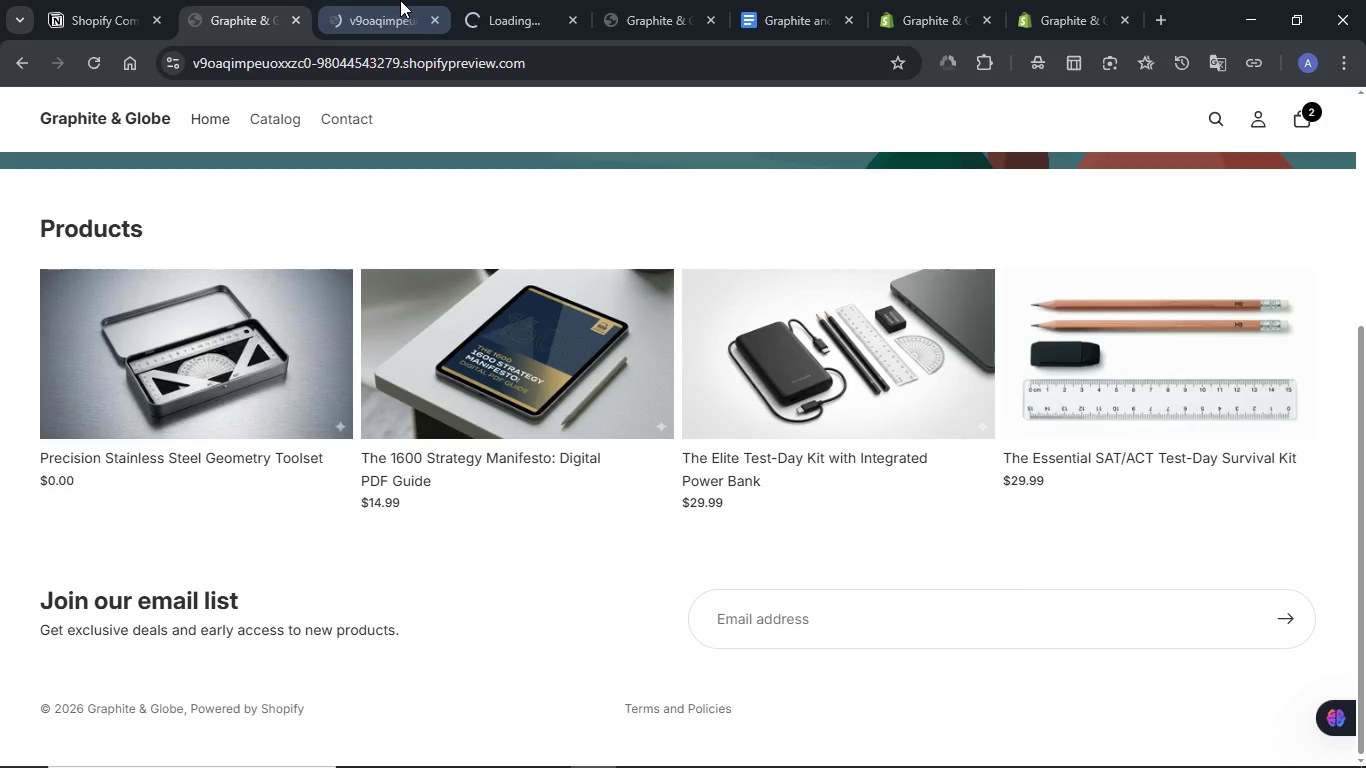 
left_click([400, 0])
 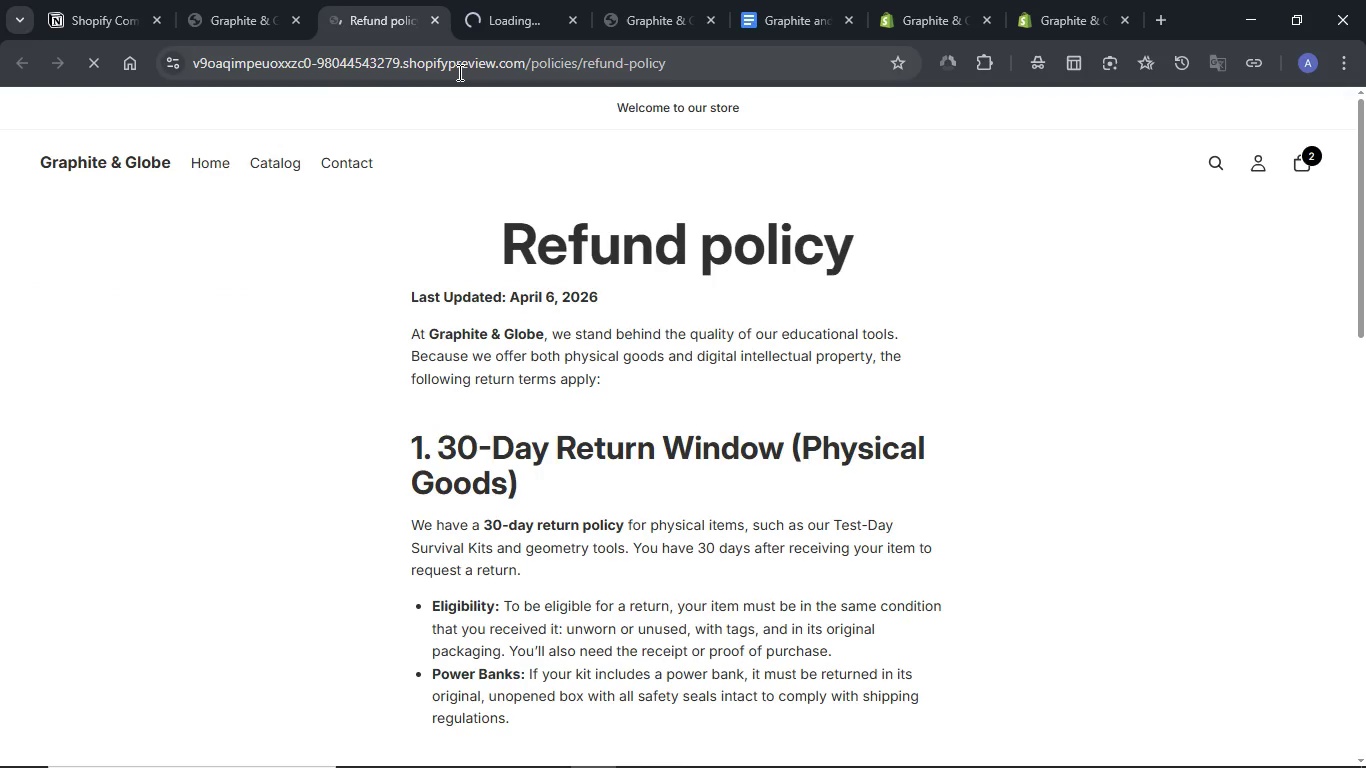 
left_click([462, 64])
 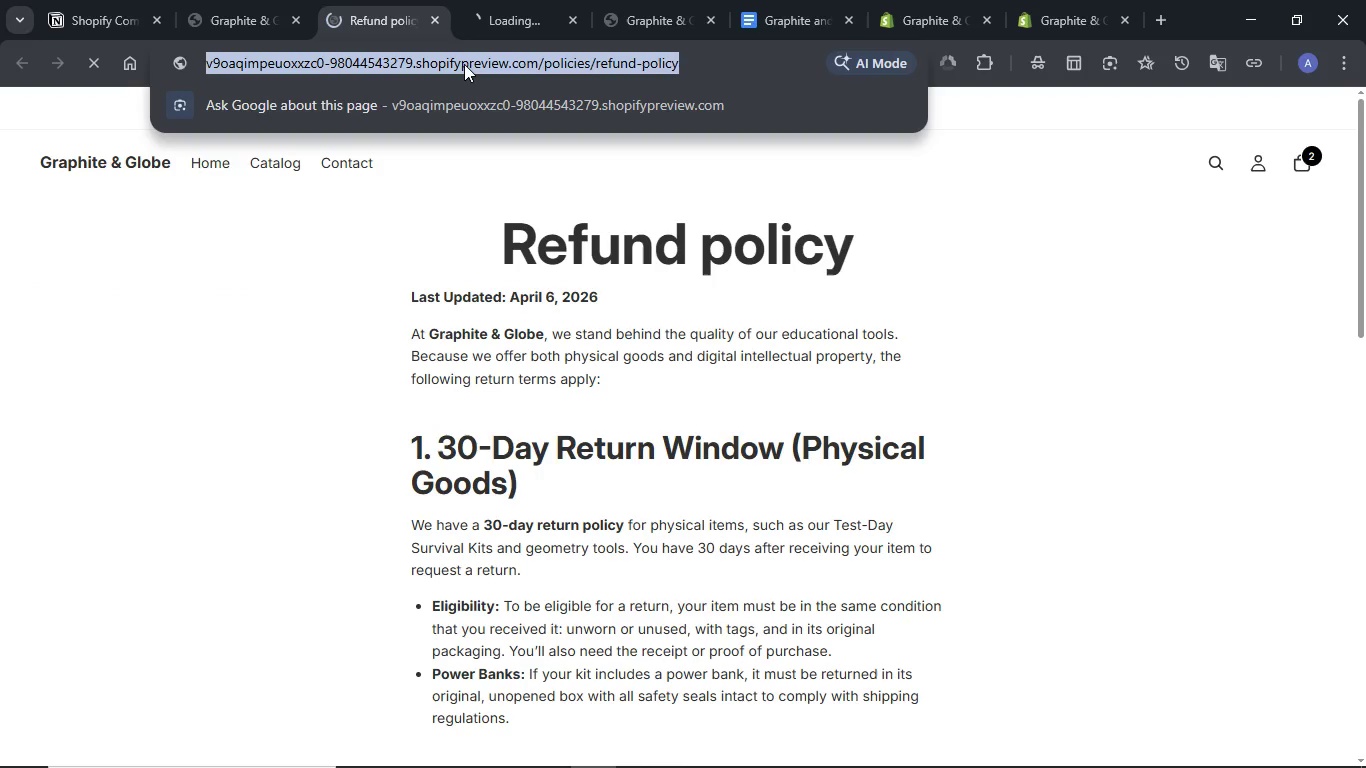 
key(Control+C)
 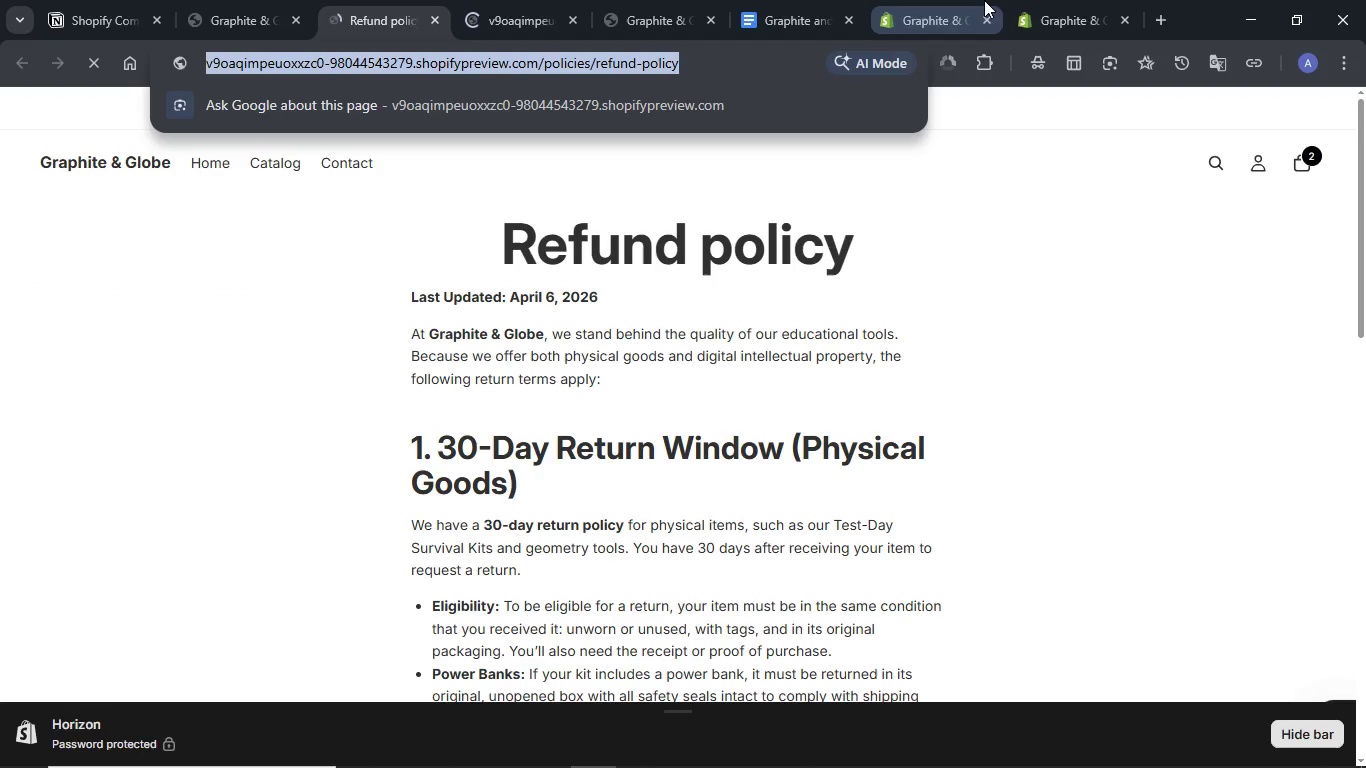 
left_click([1042, 0])
 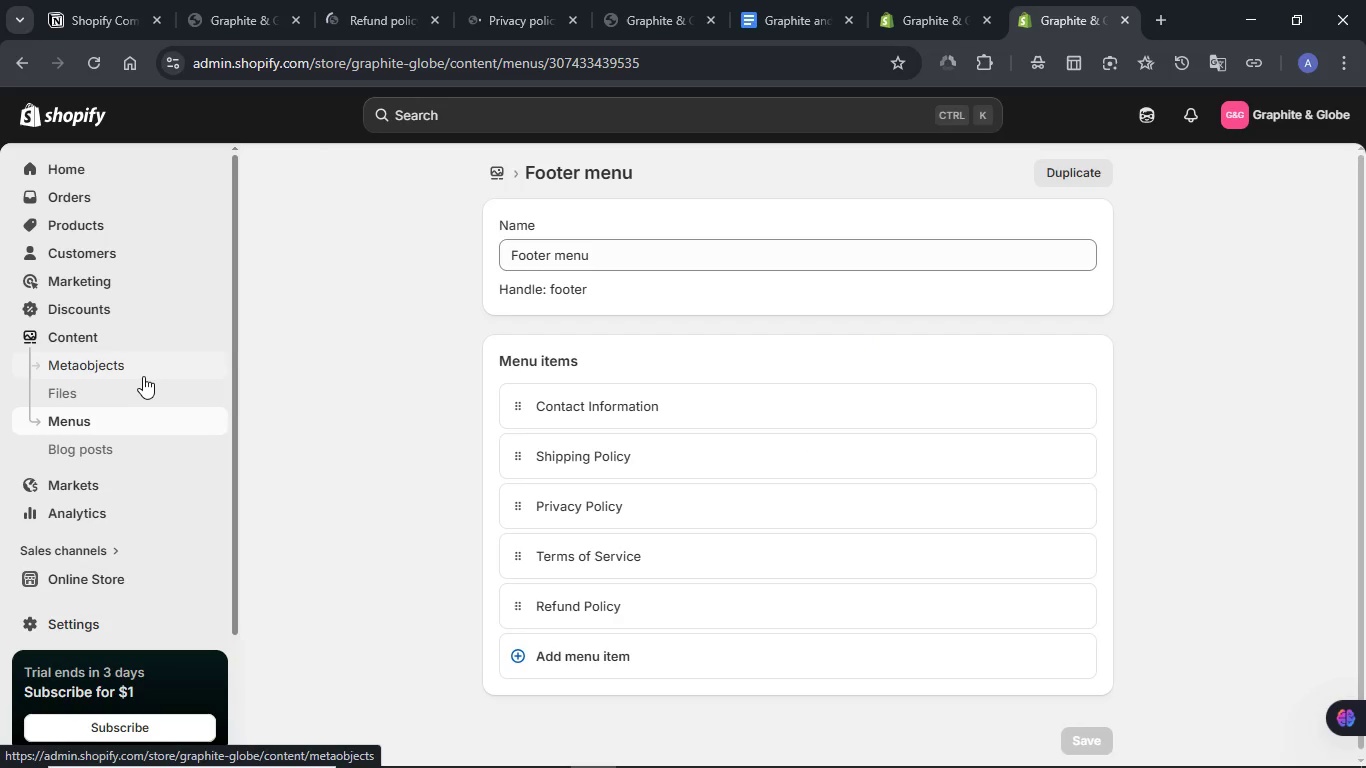 
scroll: coordinate [159, 368], scroll_direction: down, amount: 2.0
 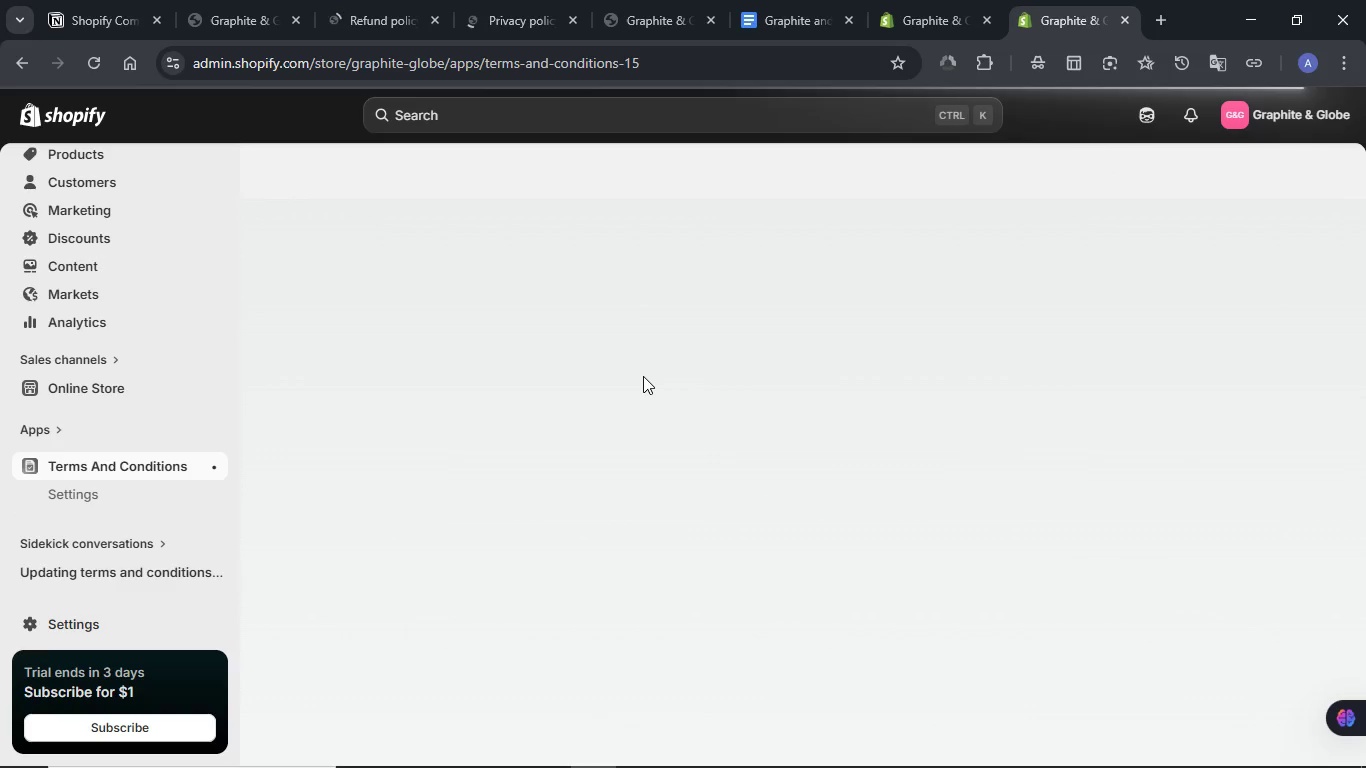 
wait(19.94)
 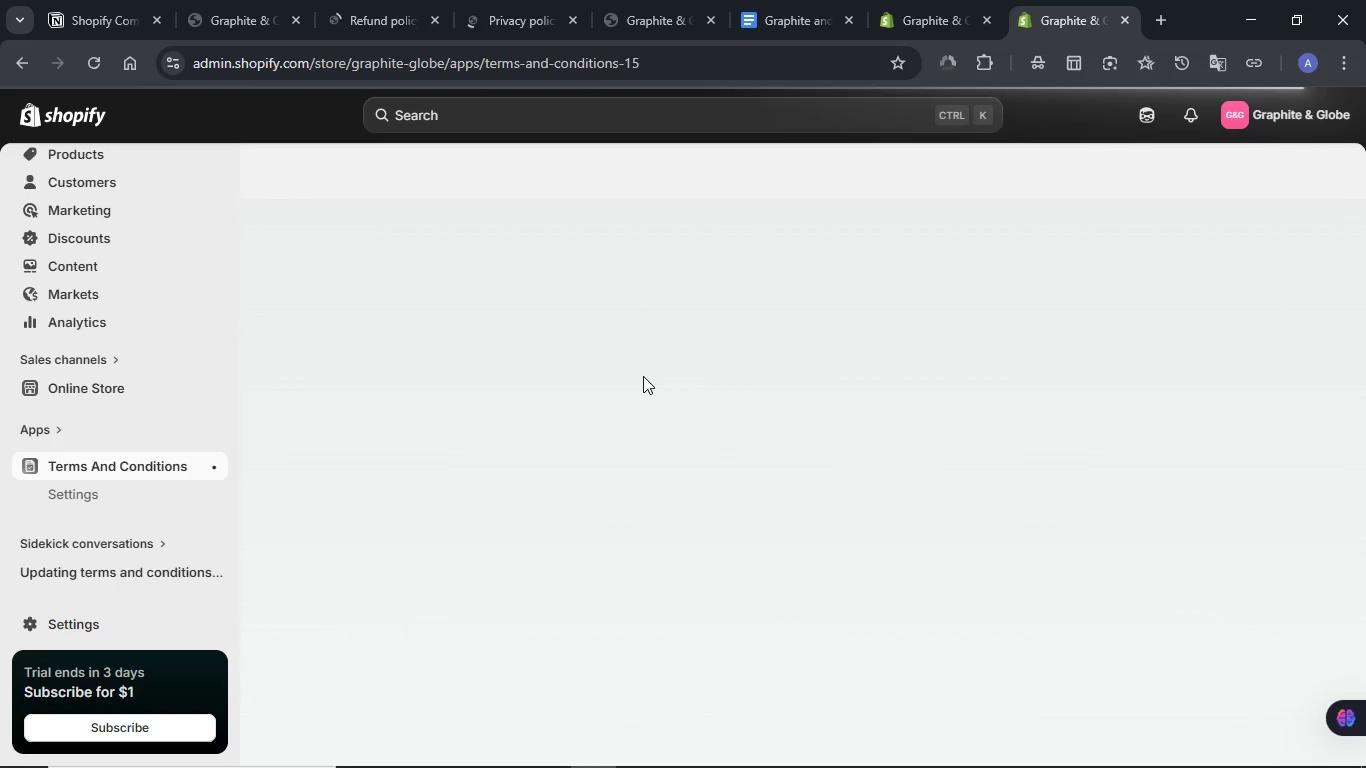 
scroll: coordinate [643, 376], scroll_direction: down, amount: 2.0
 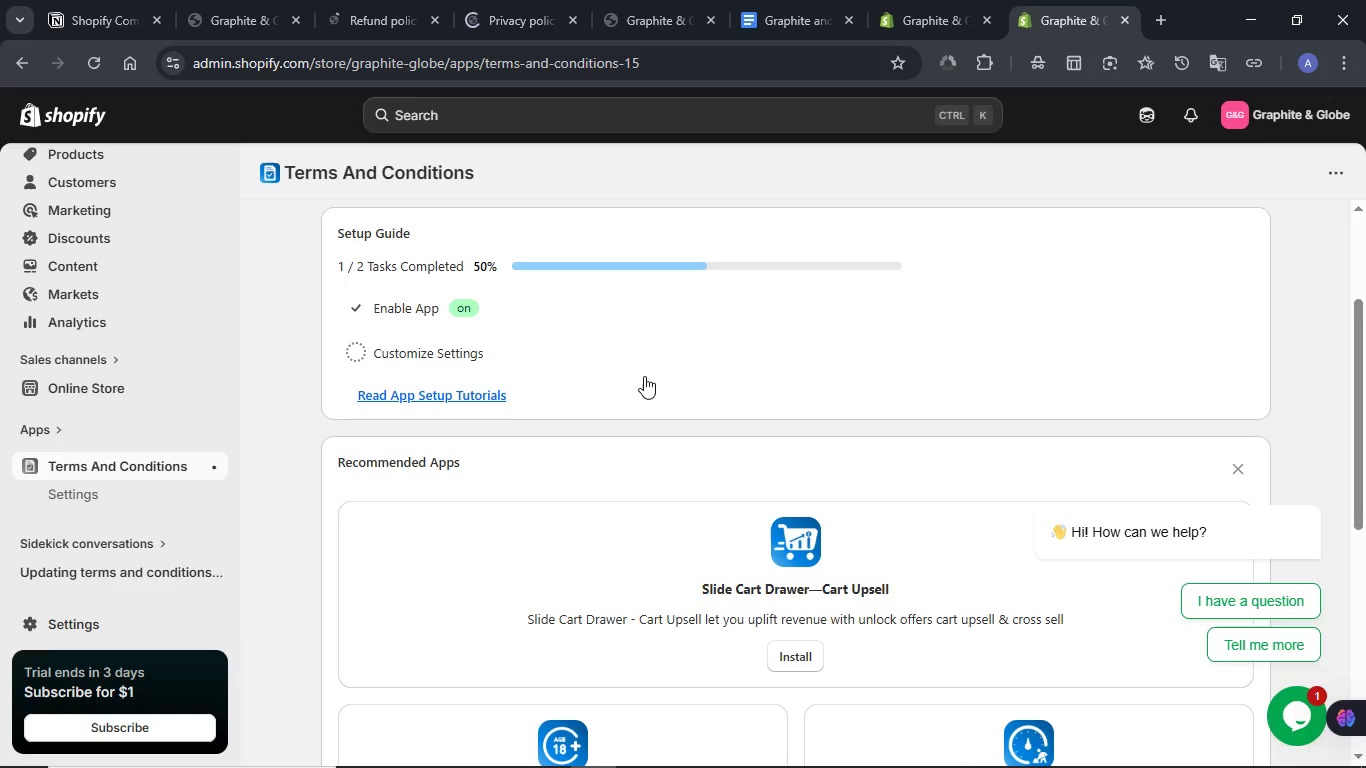 
left_click([421, 362])
 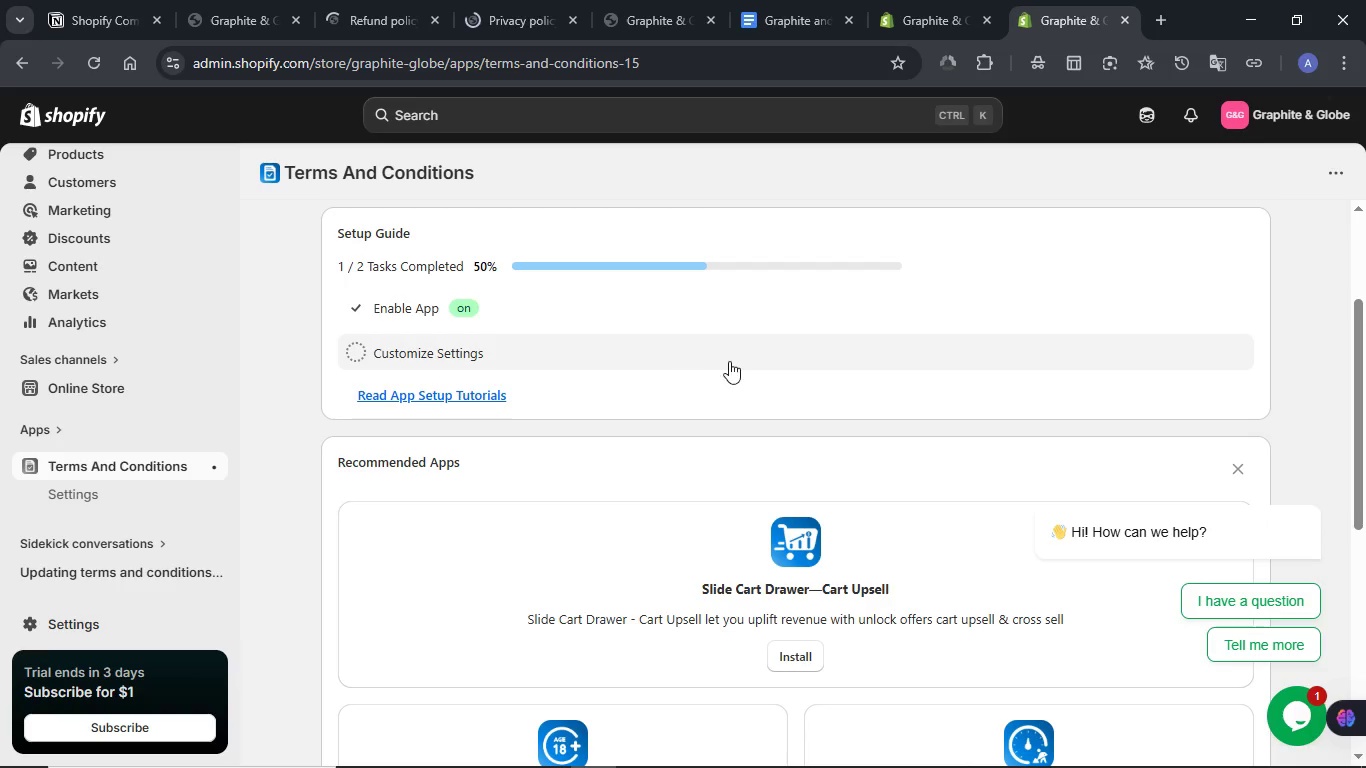 
mouse_move([691, 365])
 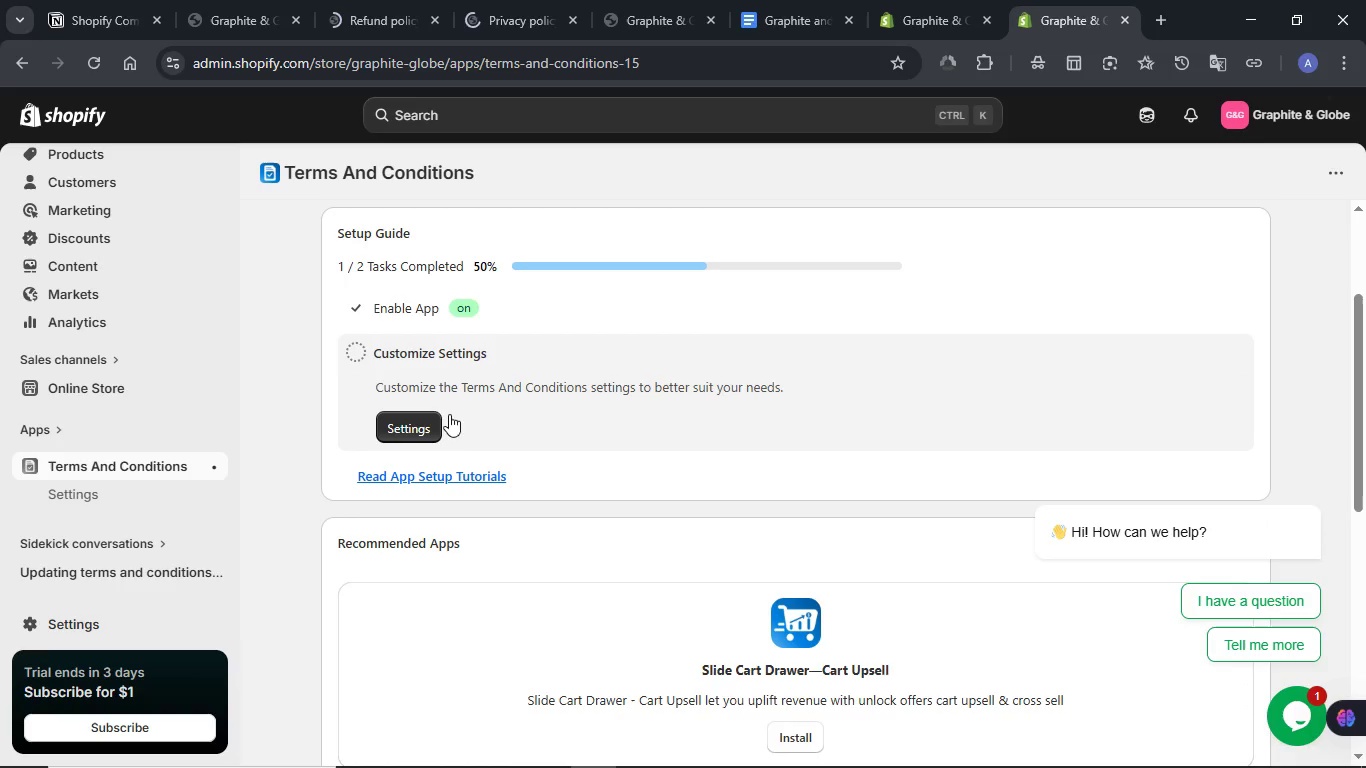 
left_click([429, 419])
 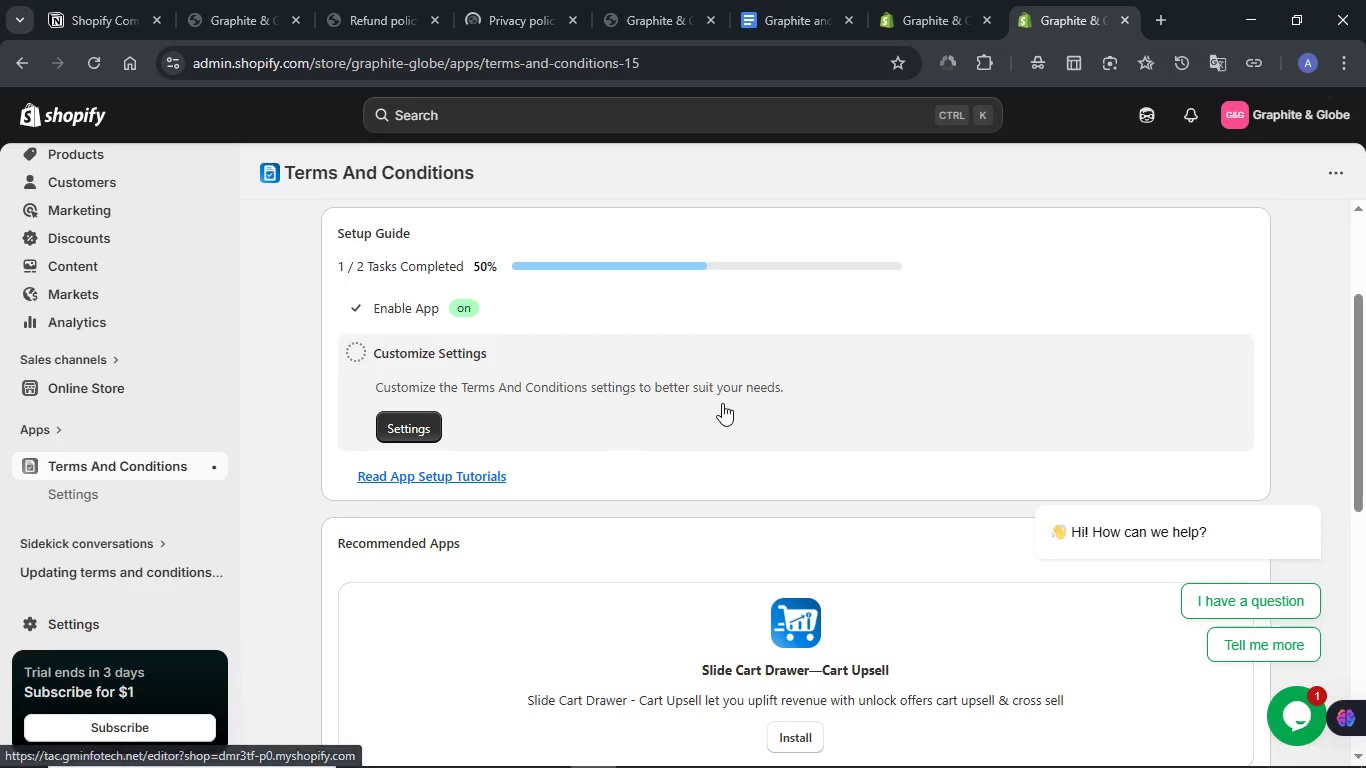 
mouse_move([724, 399])
 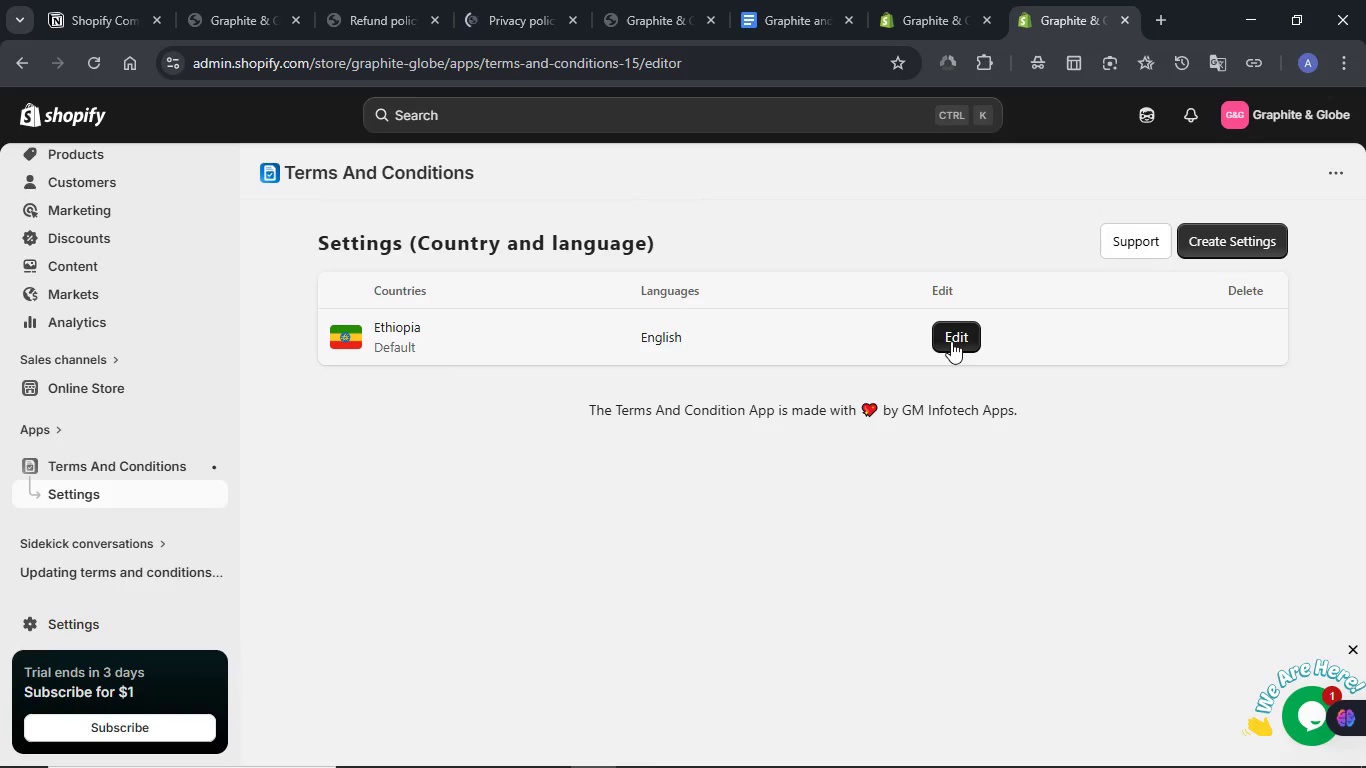 
left_click([954, 340])
 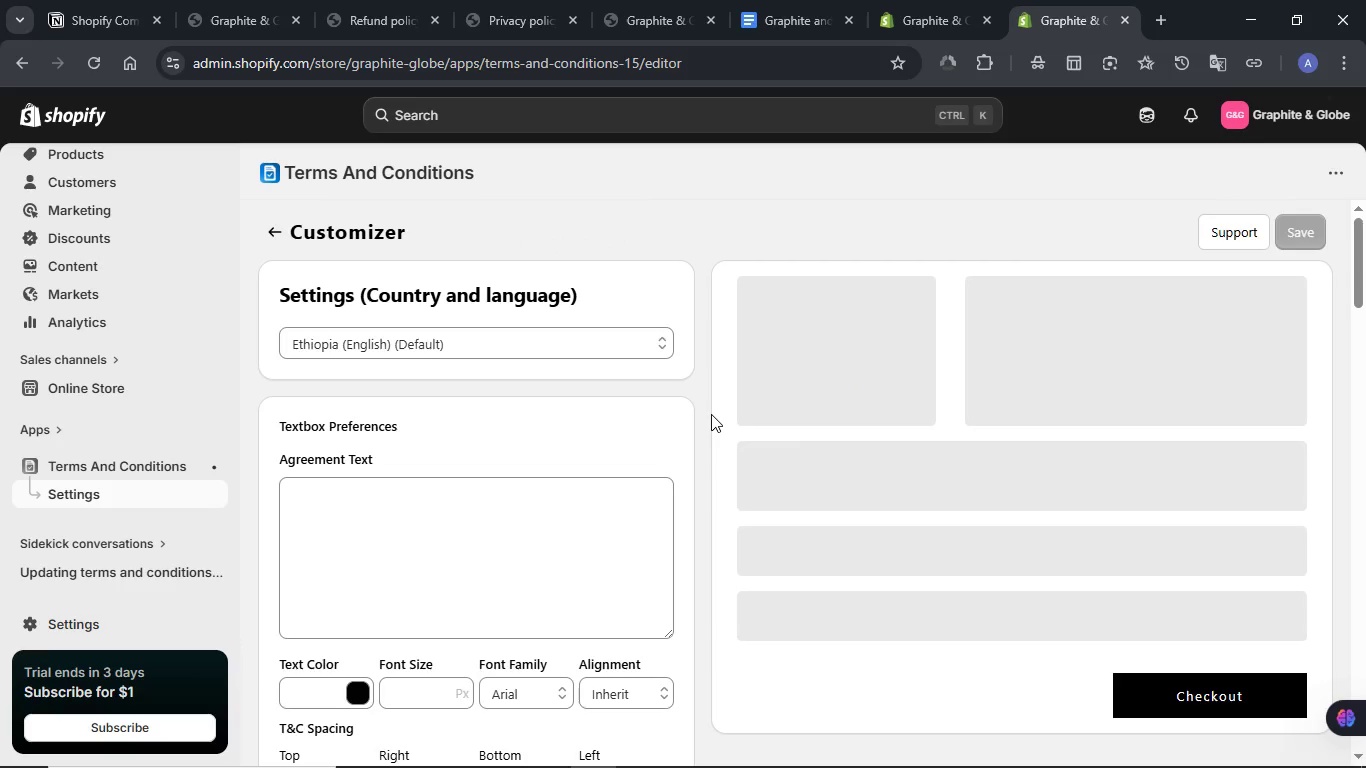 
scroll: coordinate [470, 478], scroll_direction: down, amount: 1.0
 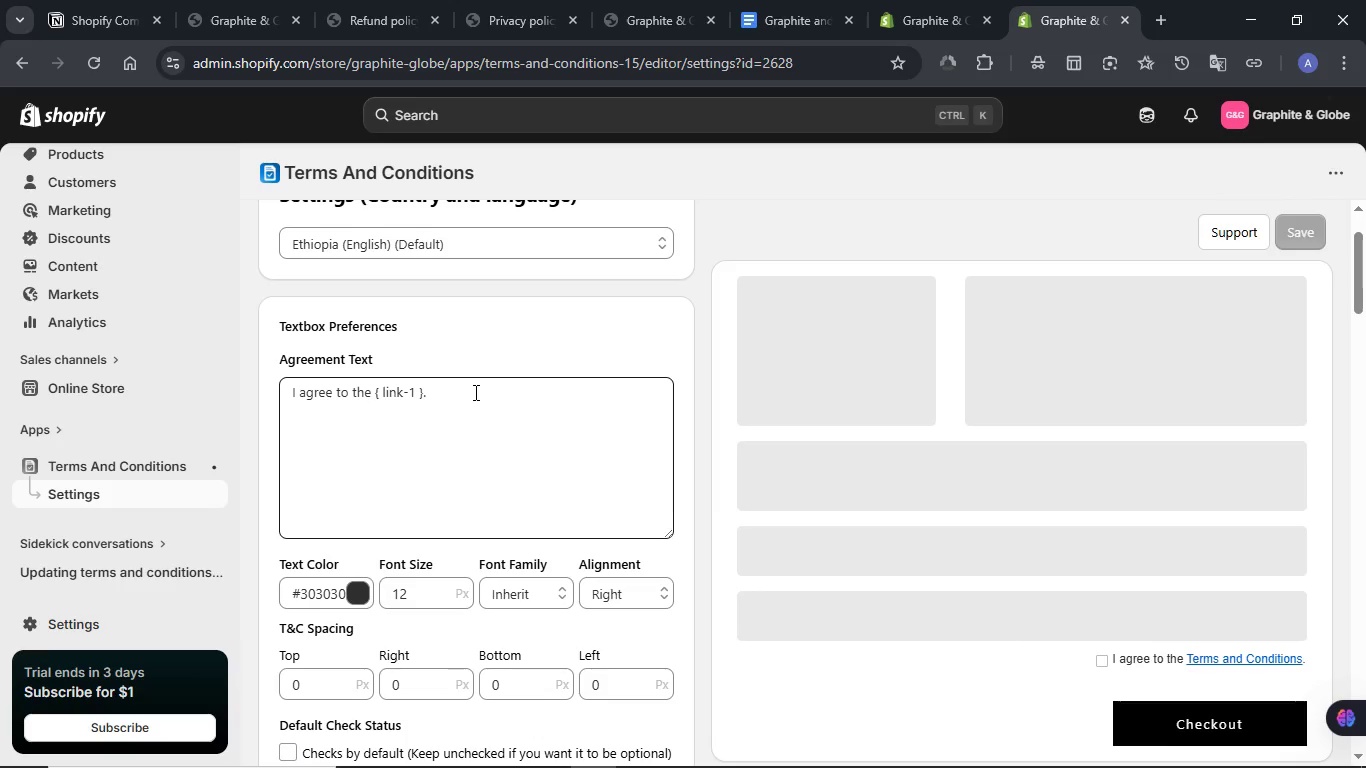 
left_click([474, 392])
 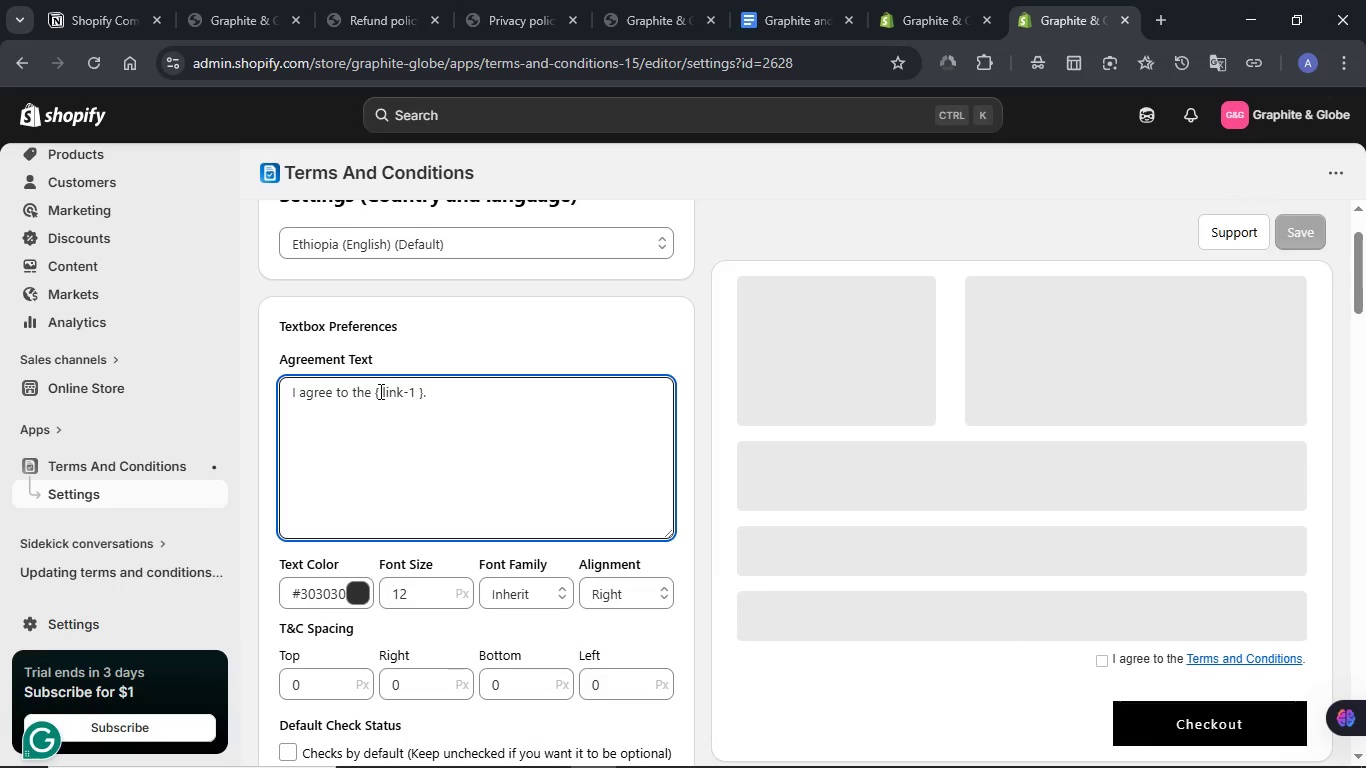 
left_click_drag(start_coordinate=[379, 391], to_coordinate=[414, 391])
 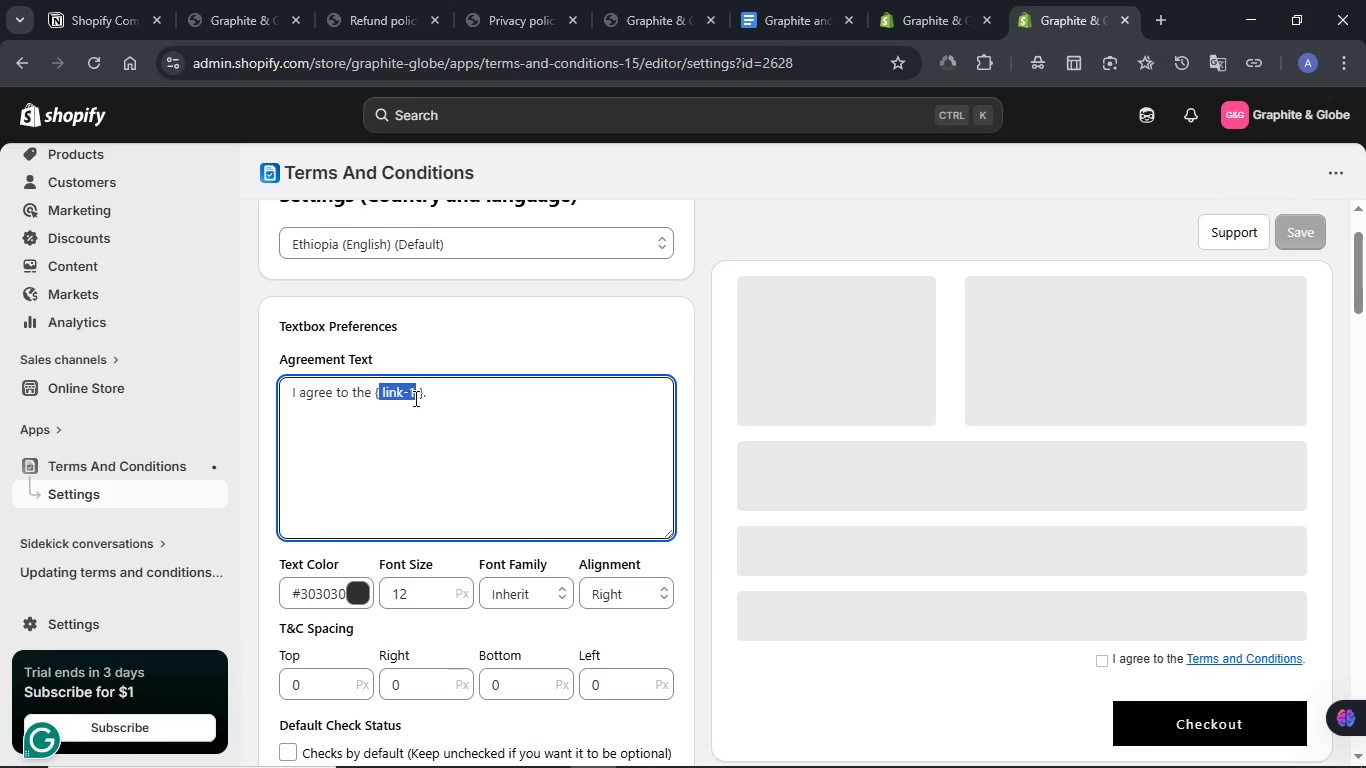 
key(Meta+V)
 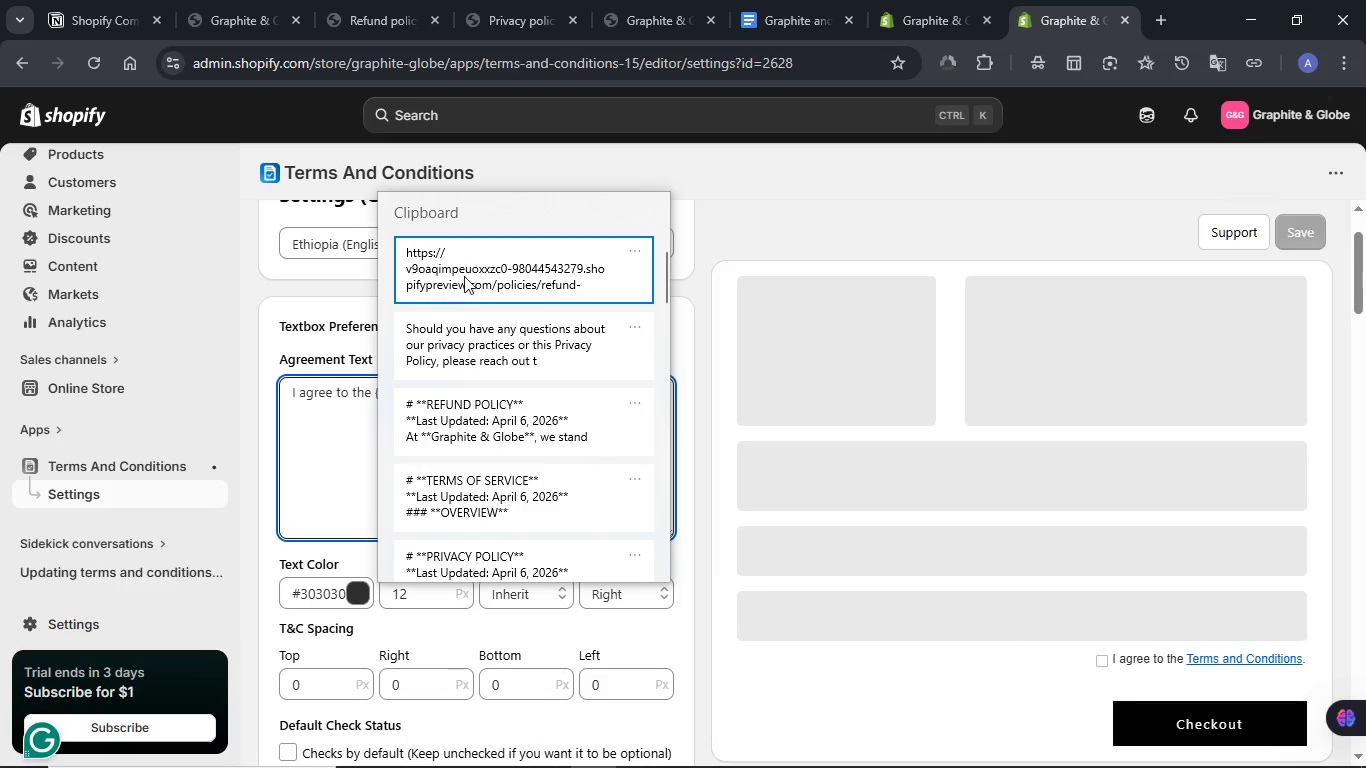 
left_click([464, 274])
 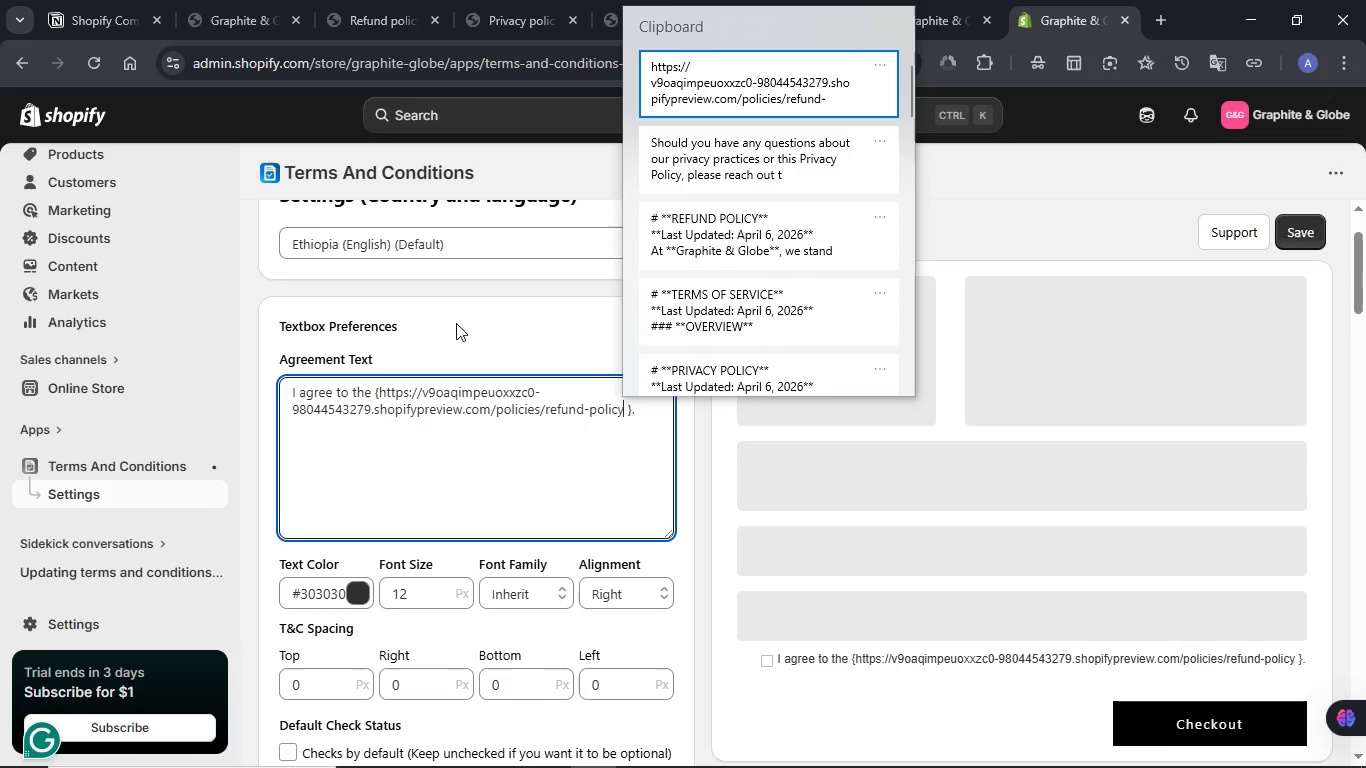 
key(Control+ControlLeft)
 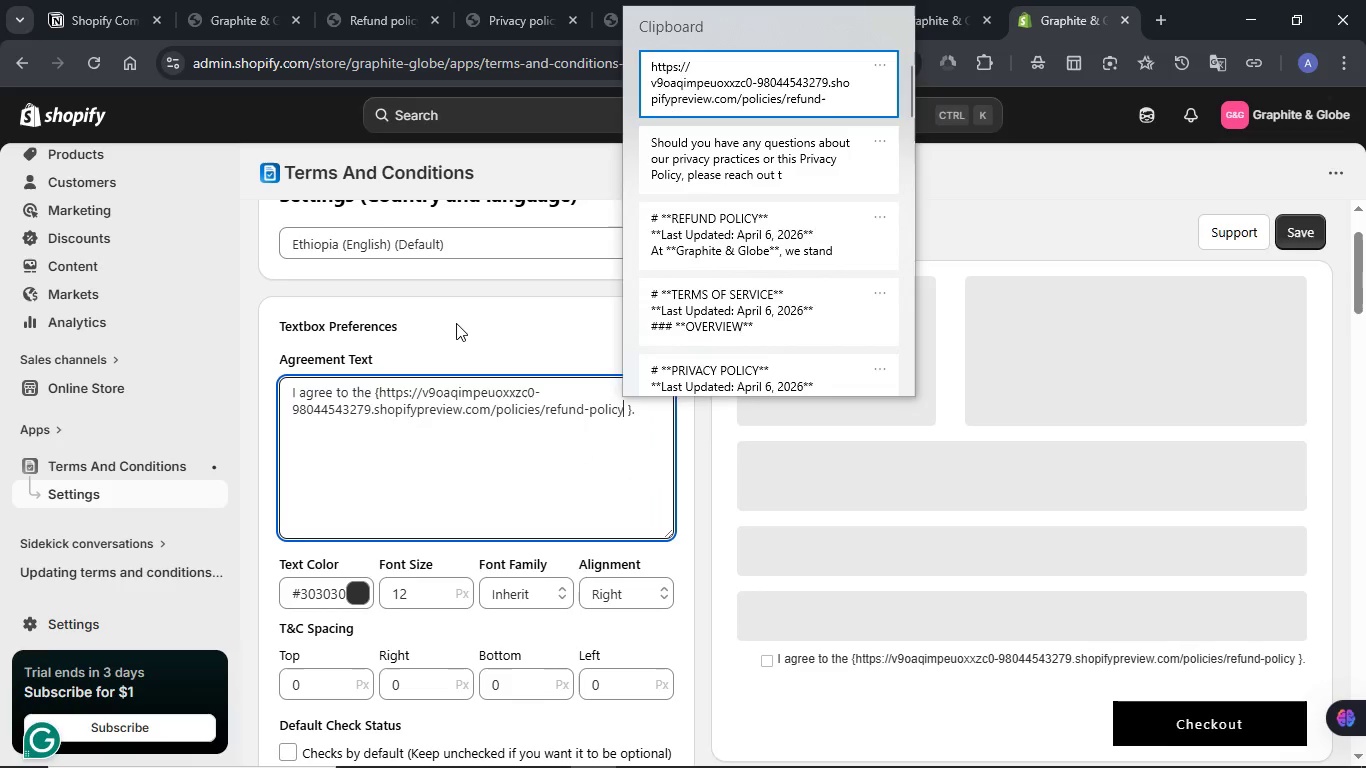 
scroll: coordinate [475, 461], scroll_direction: down, amount: 2.0
 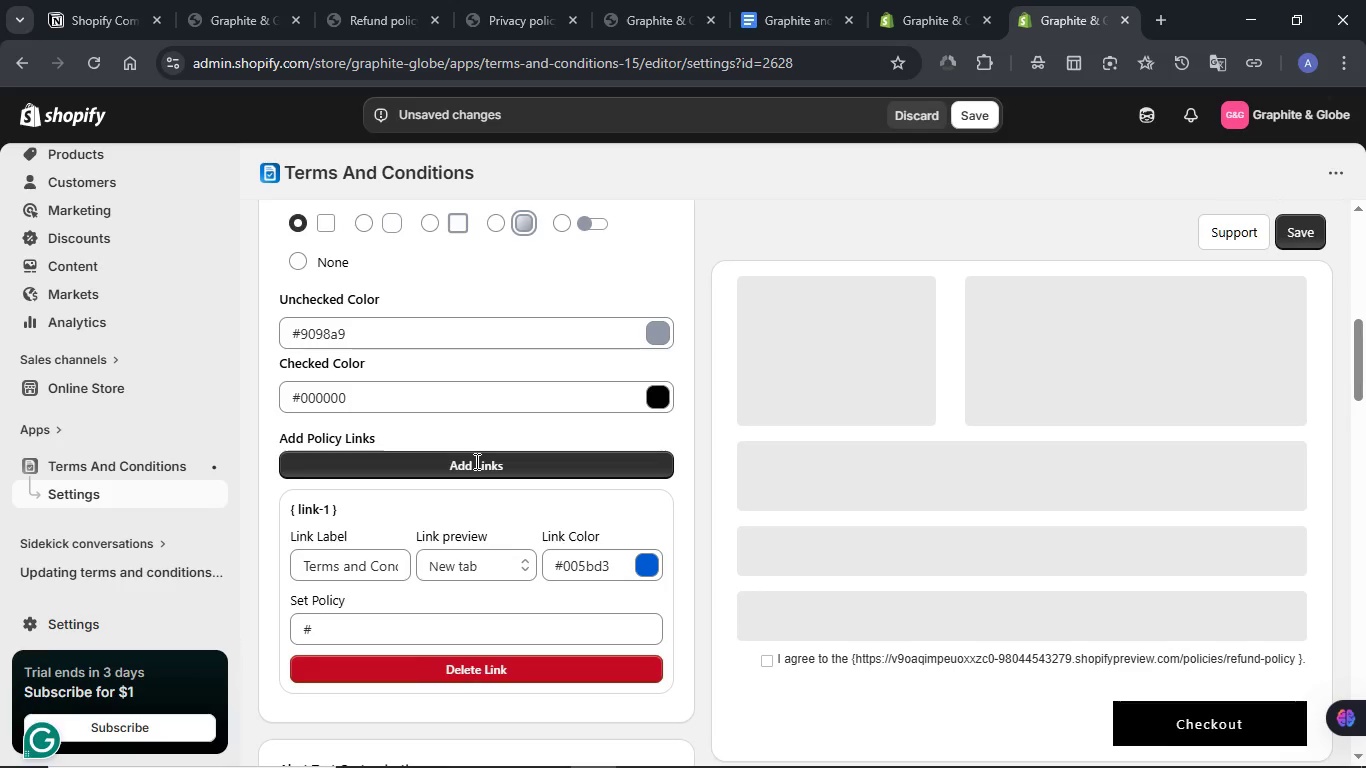 
wait(7.72)
 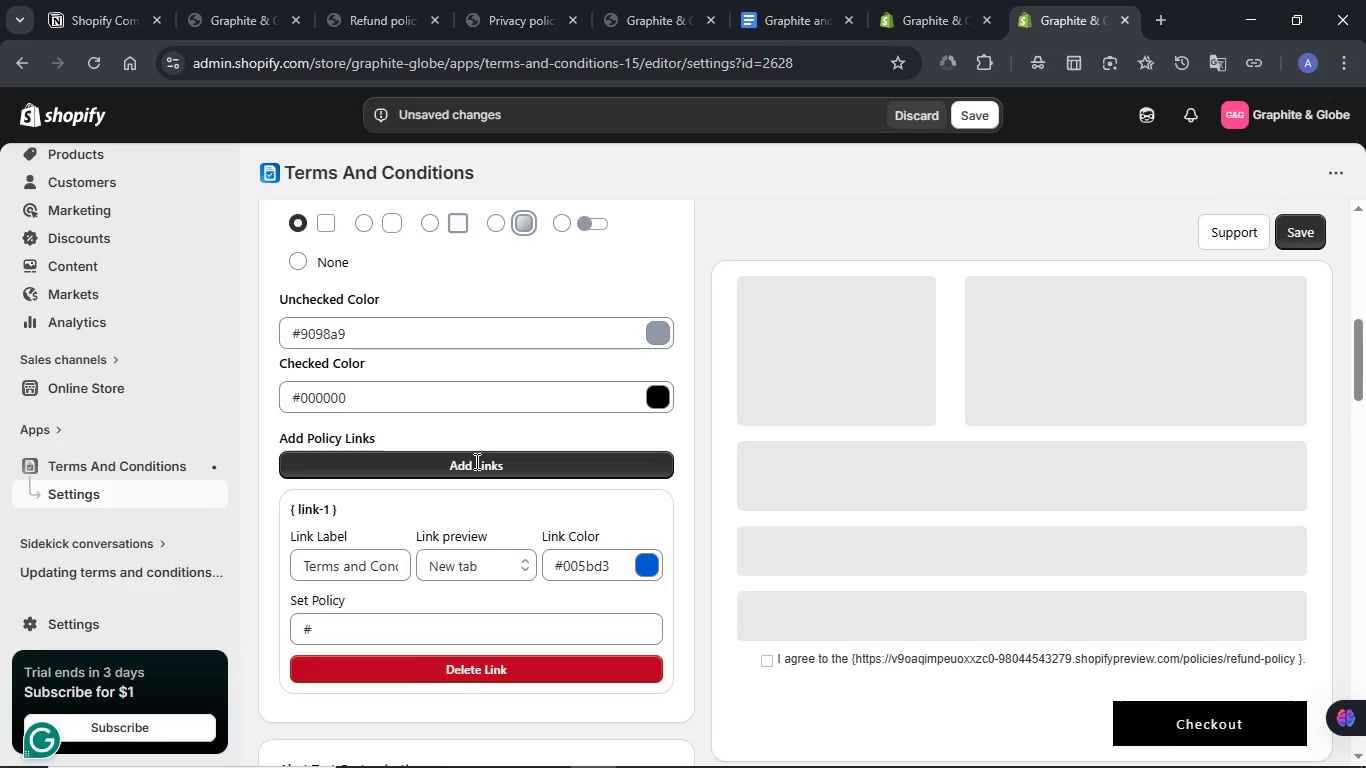 
left_click([974, 119])
 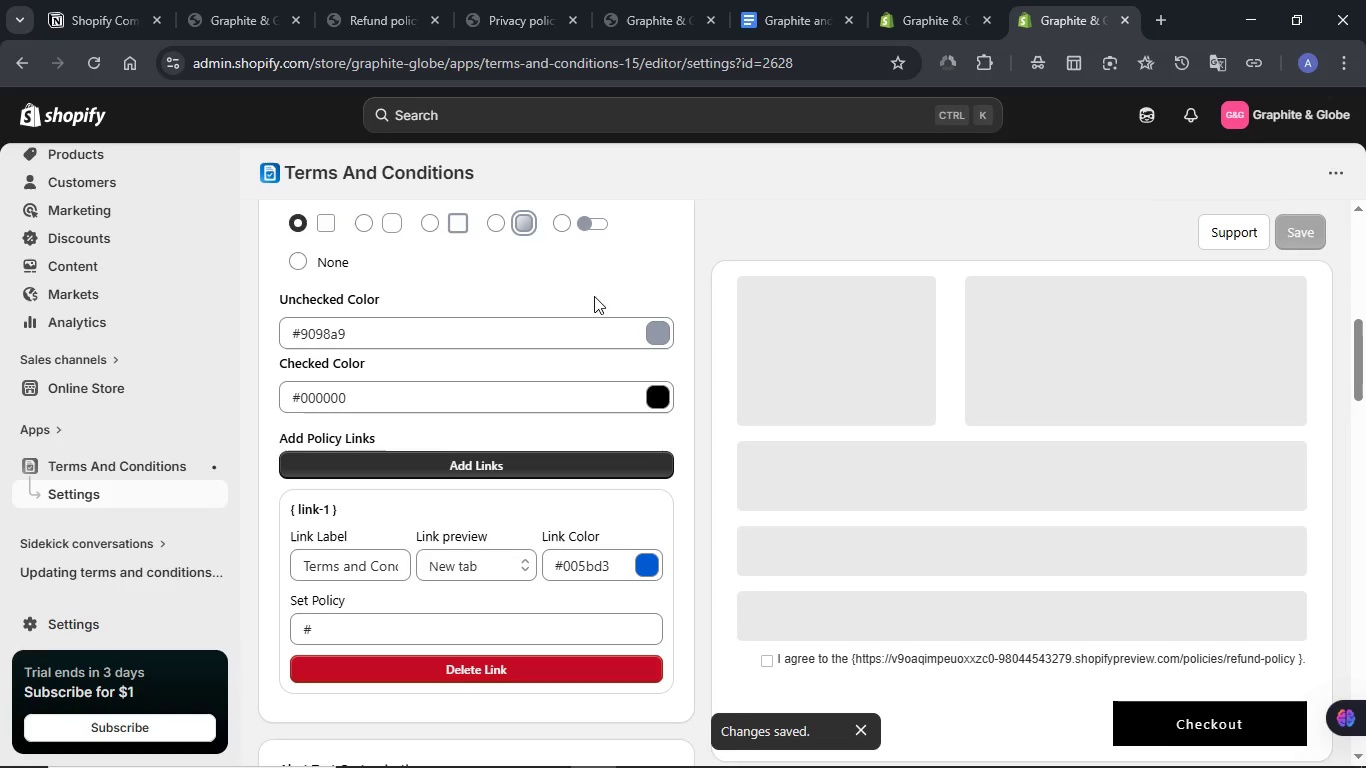 
left_click([260, 0])
 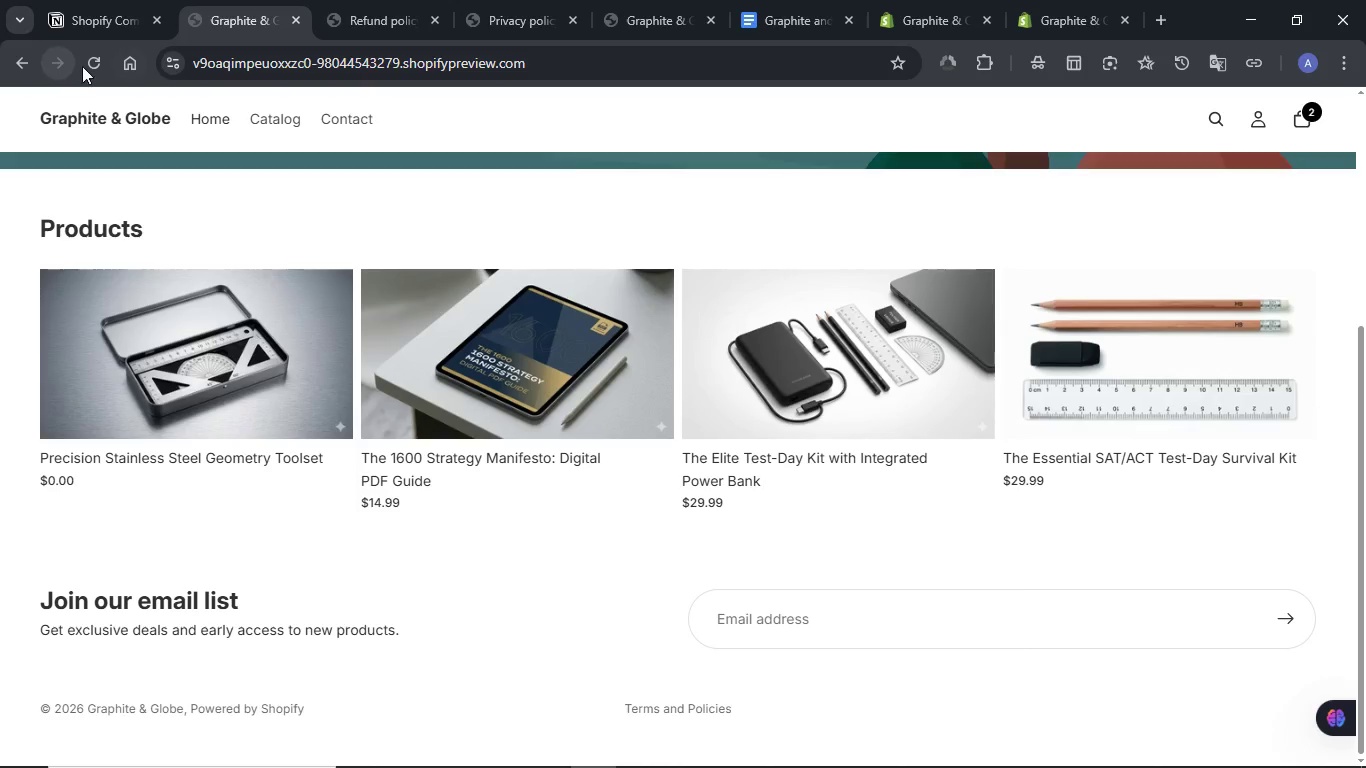 
left_click([83, 65])
 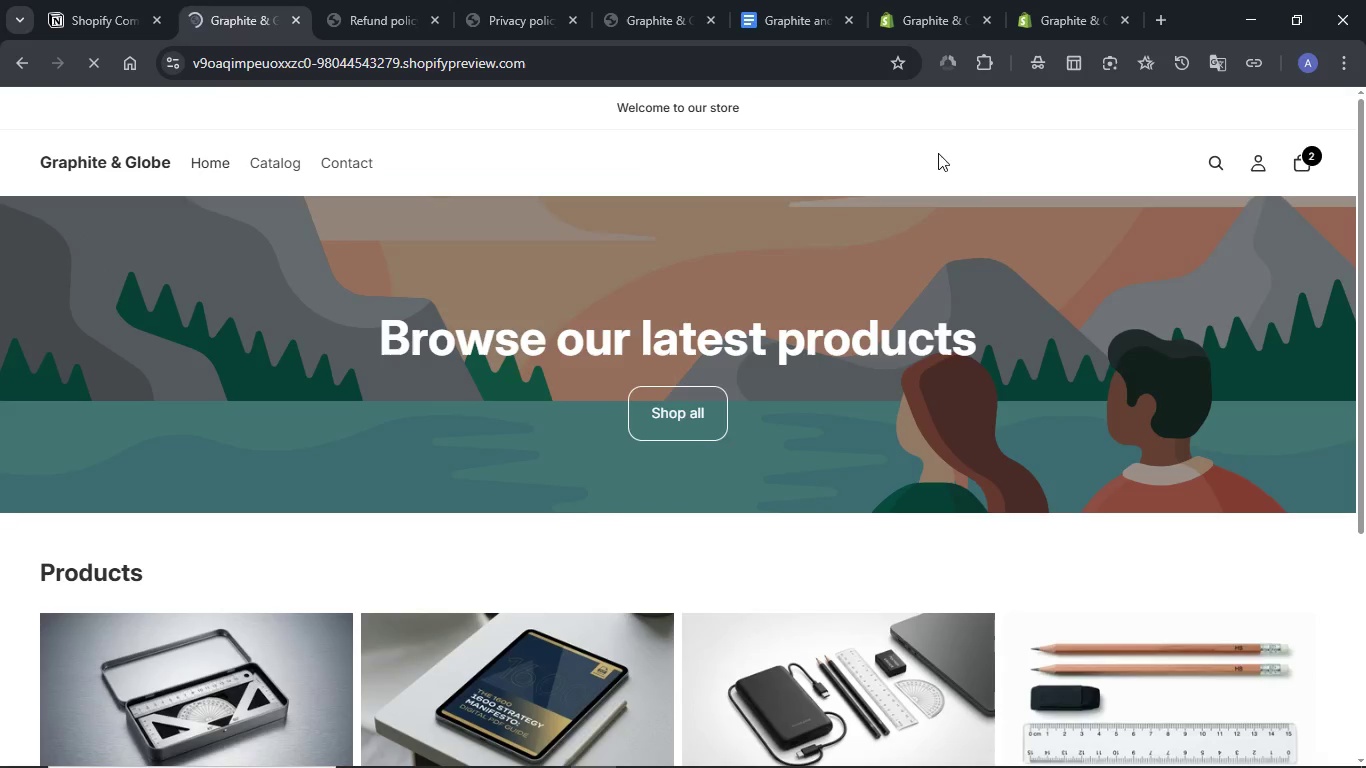 
left_click([1294, 160])
 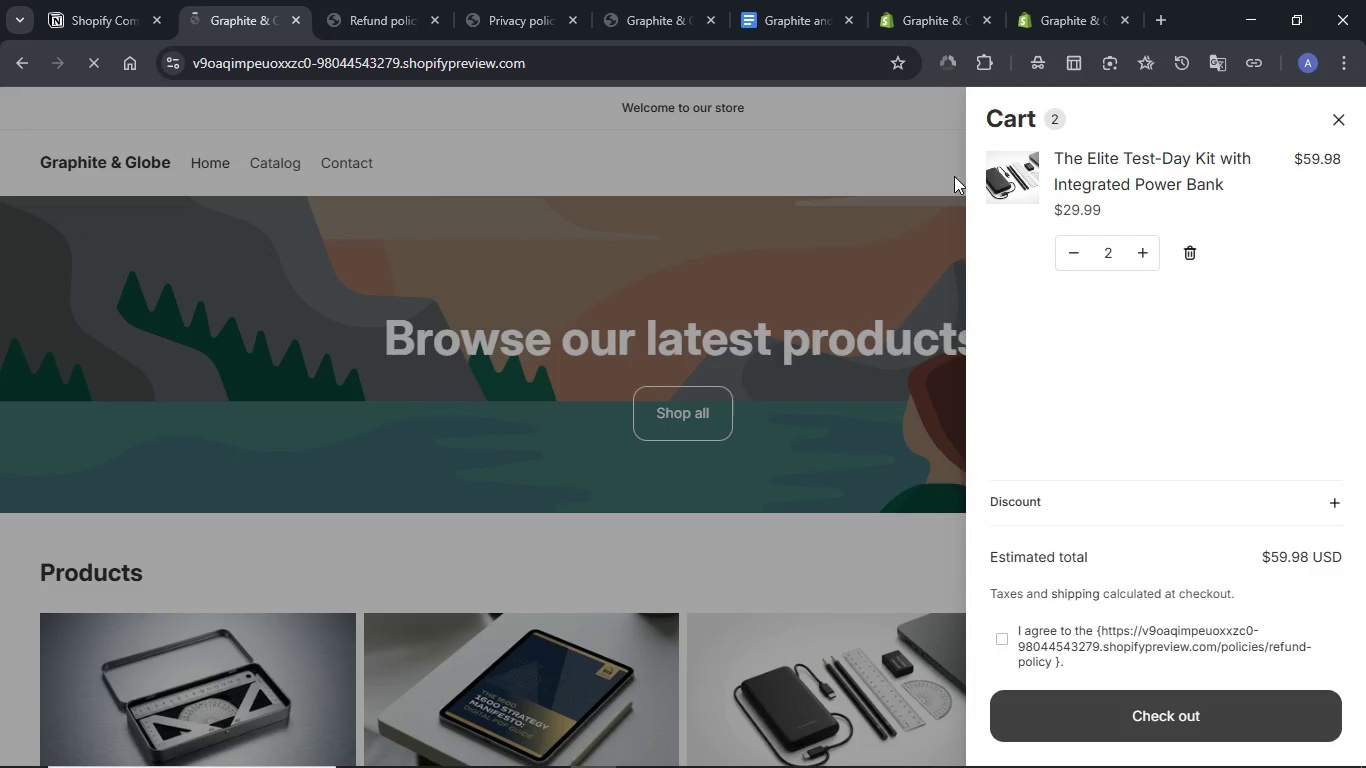 
wait(5.86)
 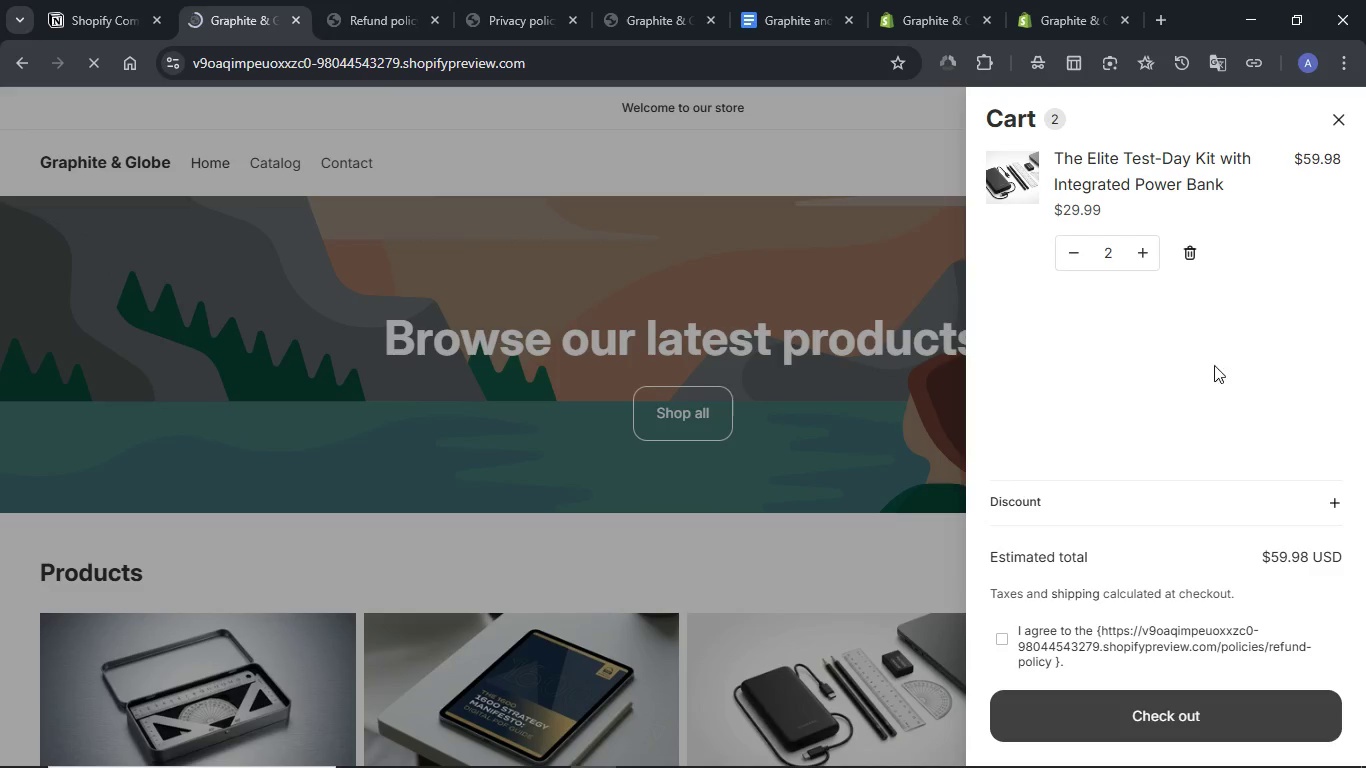 
left_click([1084, 9])
 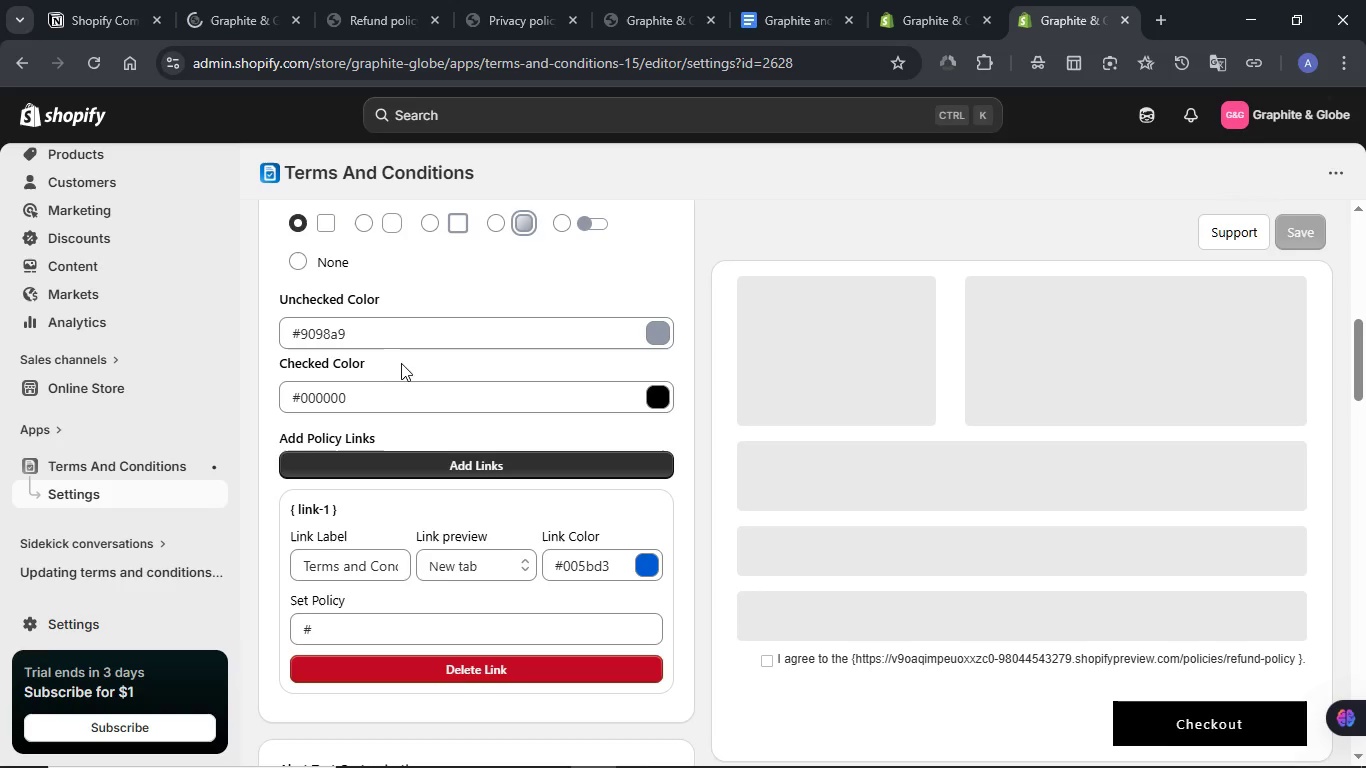 
scroll: coordinate [421, 365], scroll_direction: up, amount: 8.0
 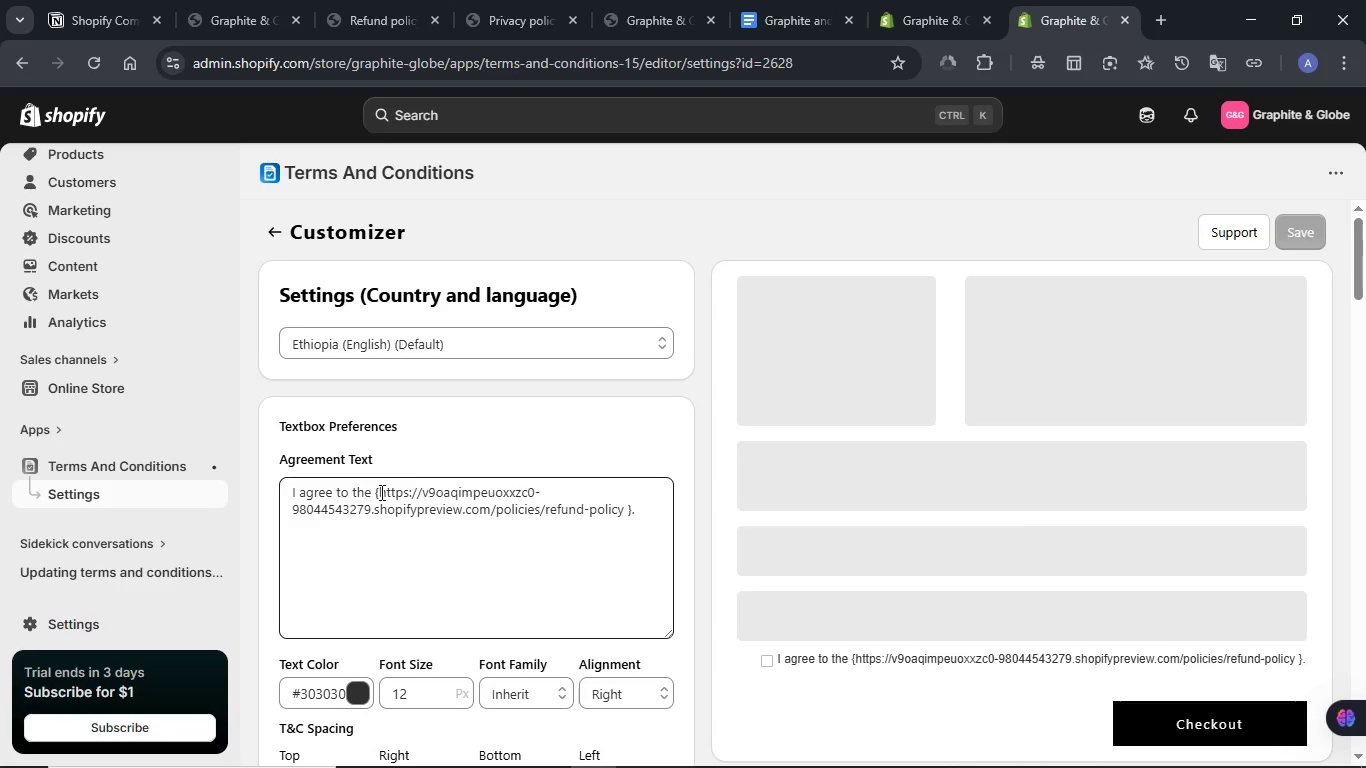 
left_click_drag(start_coordinate=[380, 492], to_coordinate=[543, 506])
 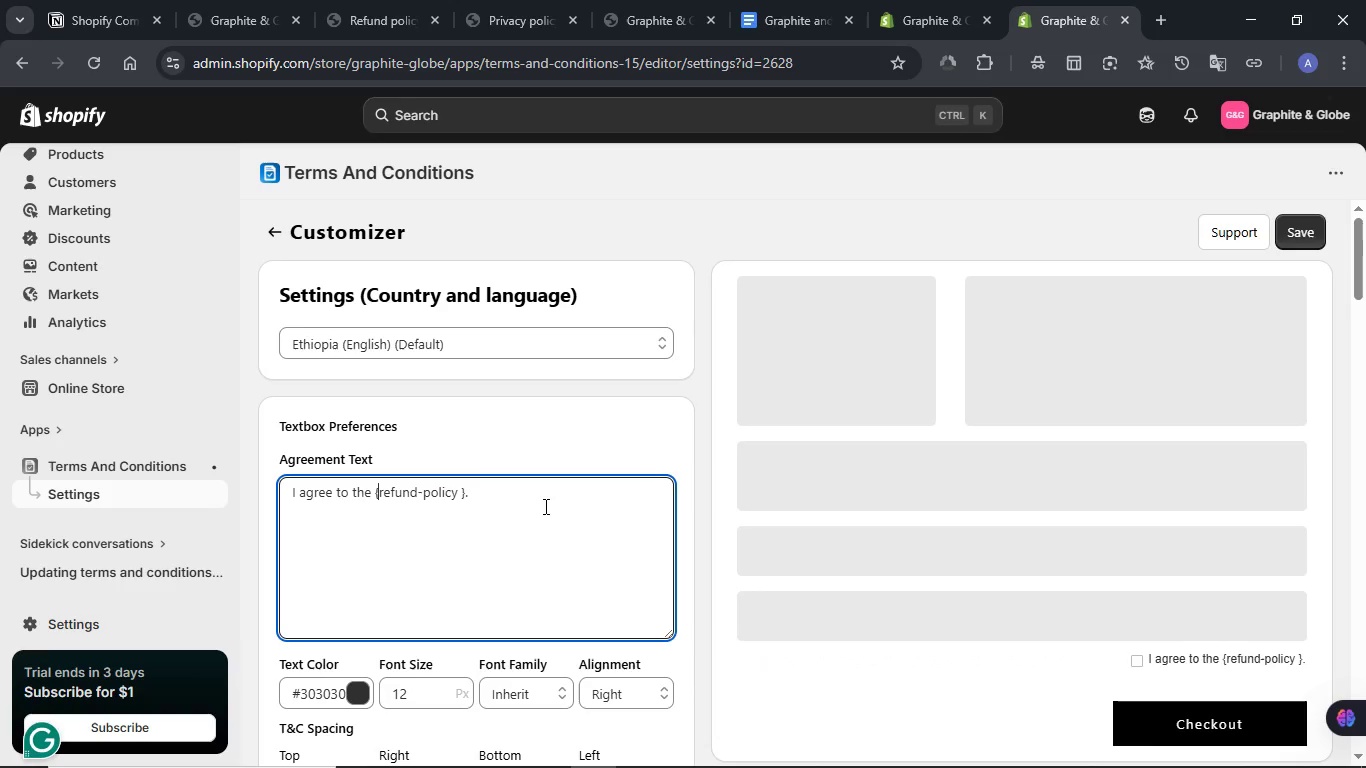 
key(Backspace)
 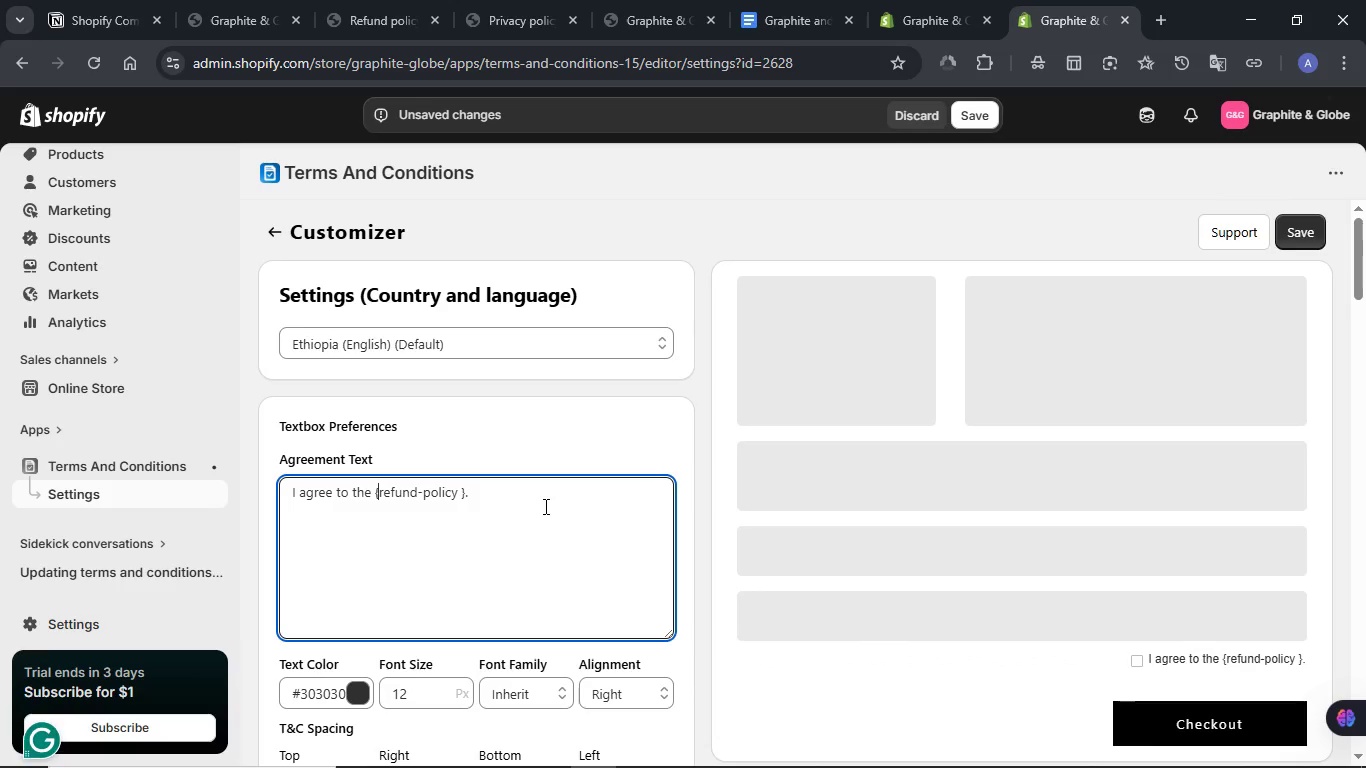 
key(Delete)
 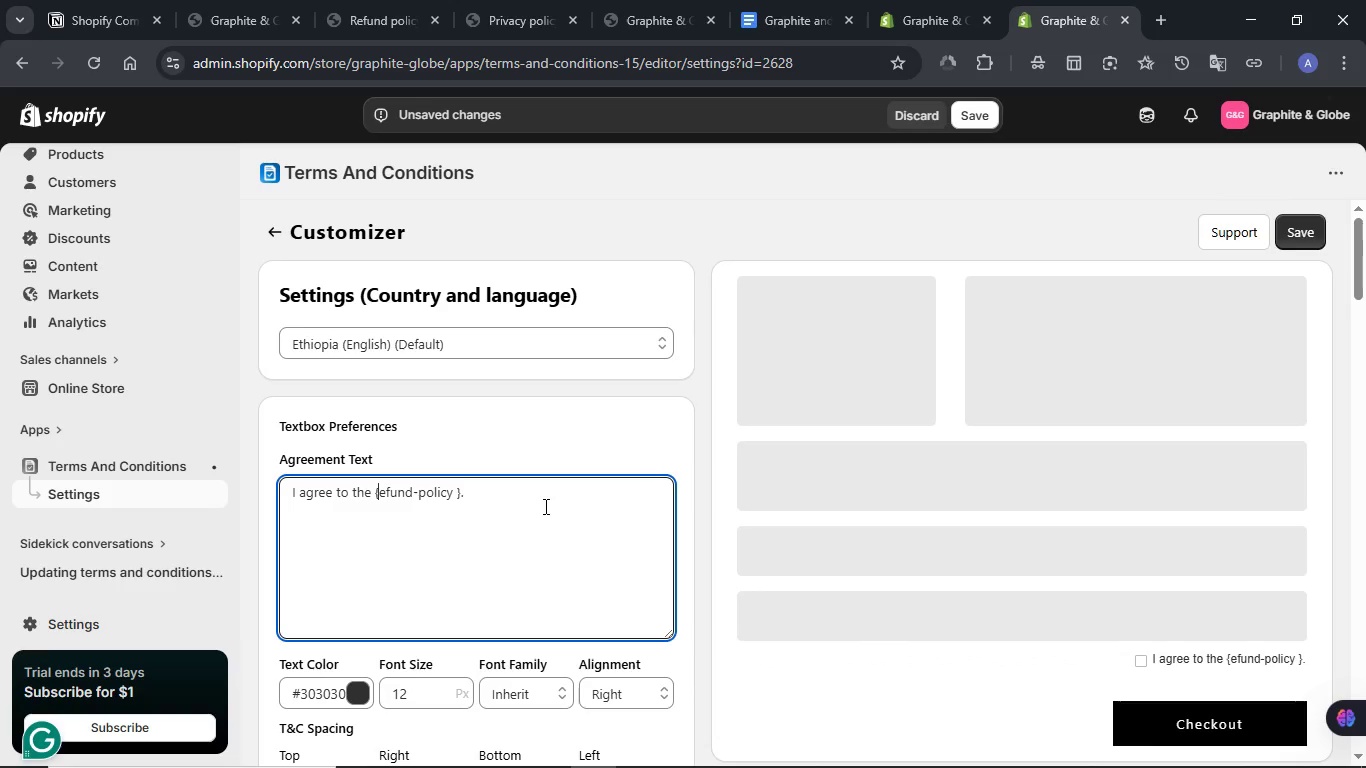 
key(Shift+ShiftRight)
 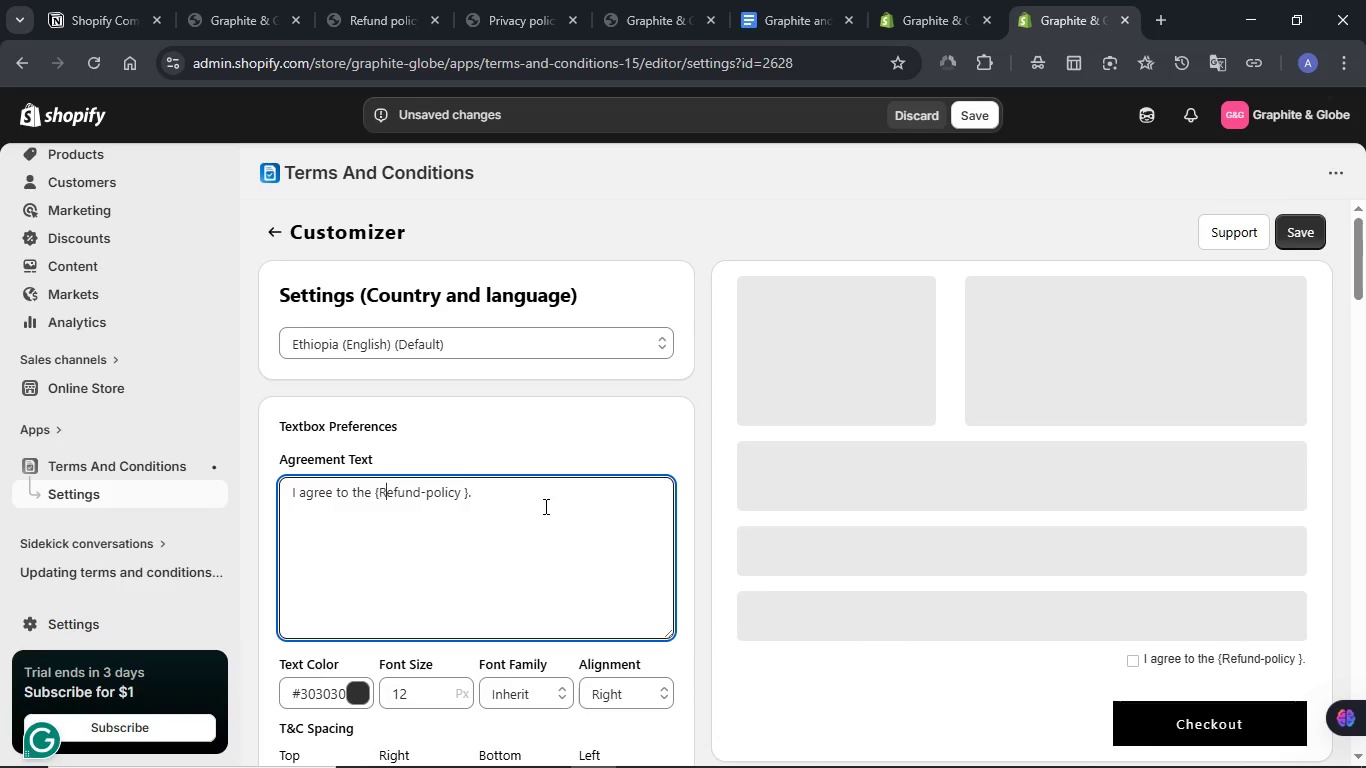 
key(Shift+R)
 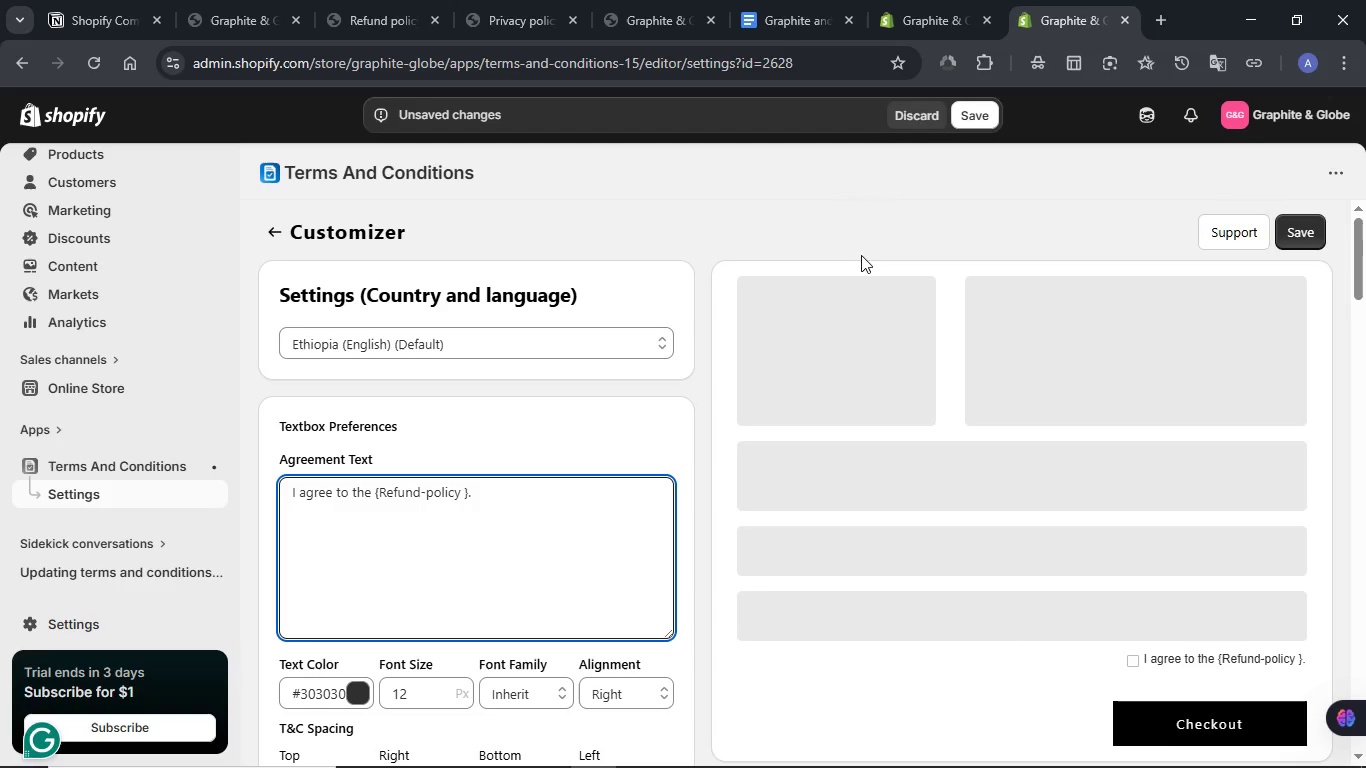 
scroll: coordinate [439, 455], scroll_direction: down, amount: 5.0
 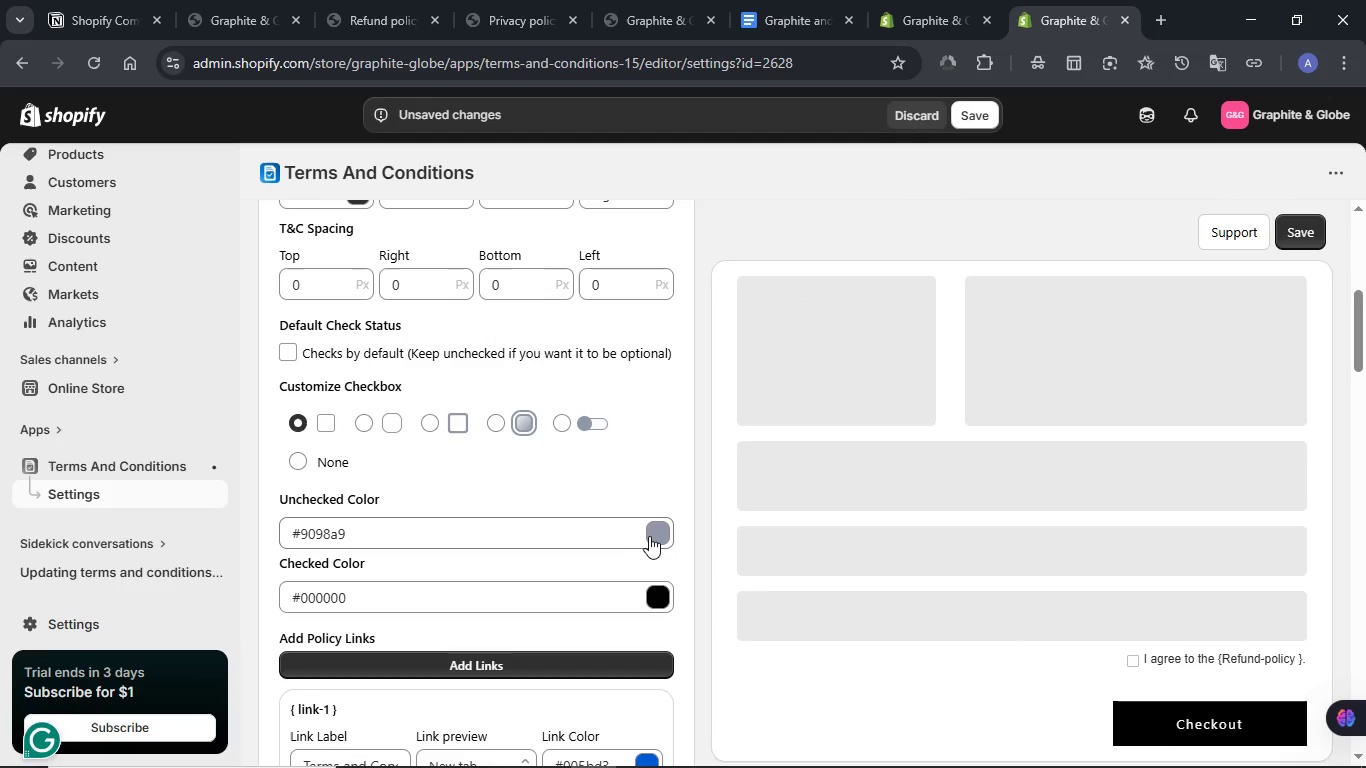 
left_click([650, 536])
 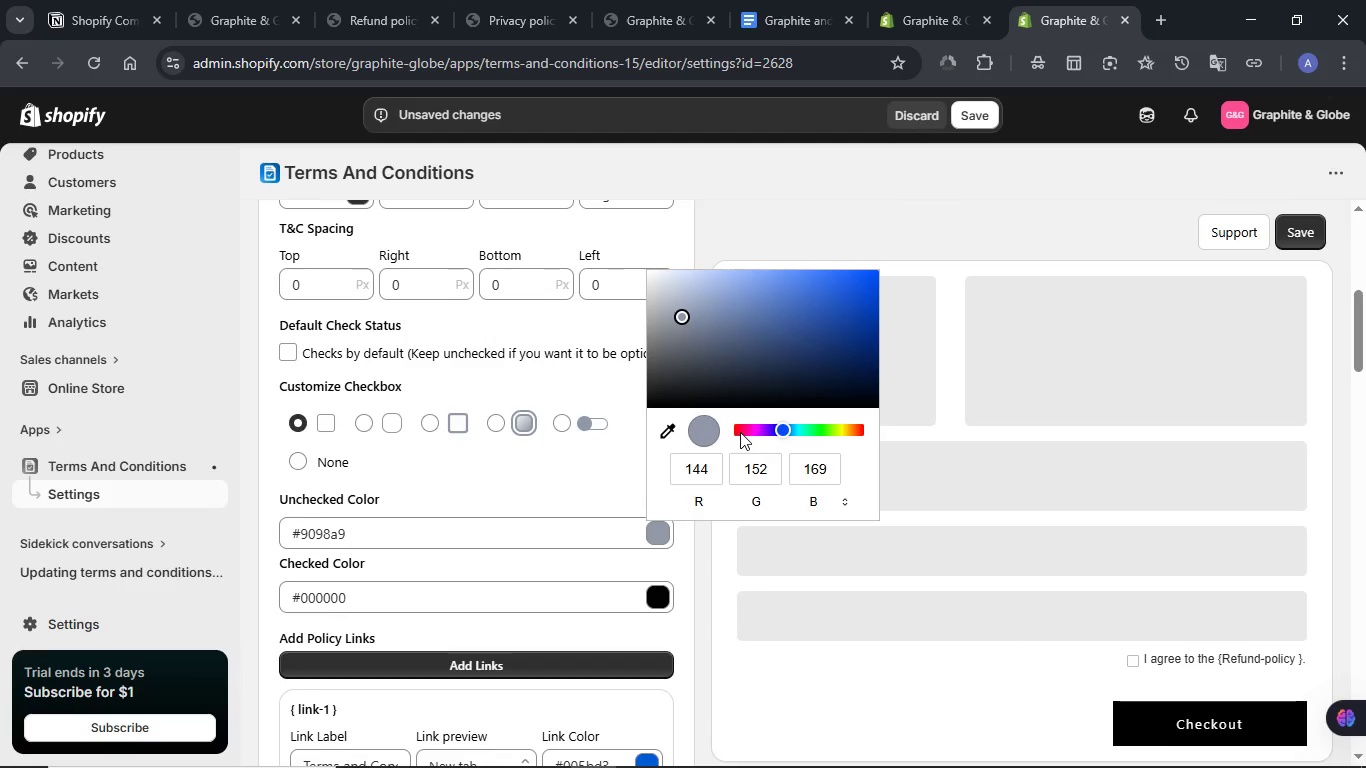 
left_click([734, 429])
 